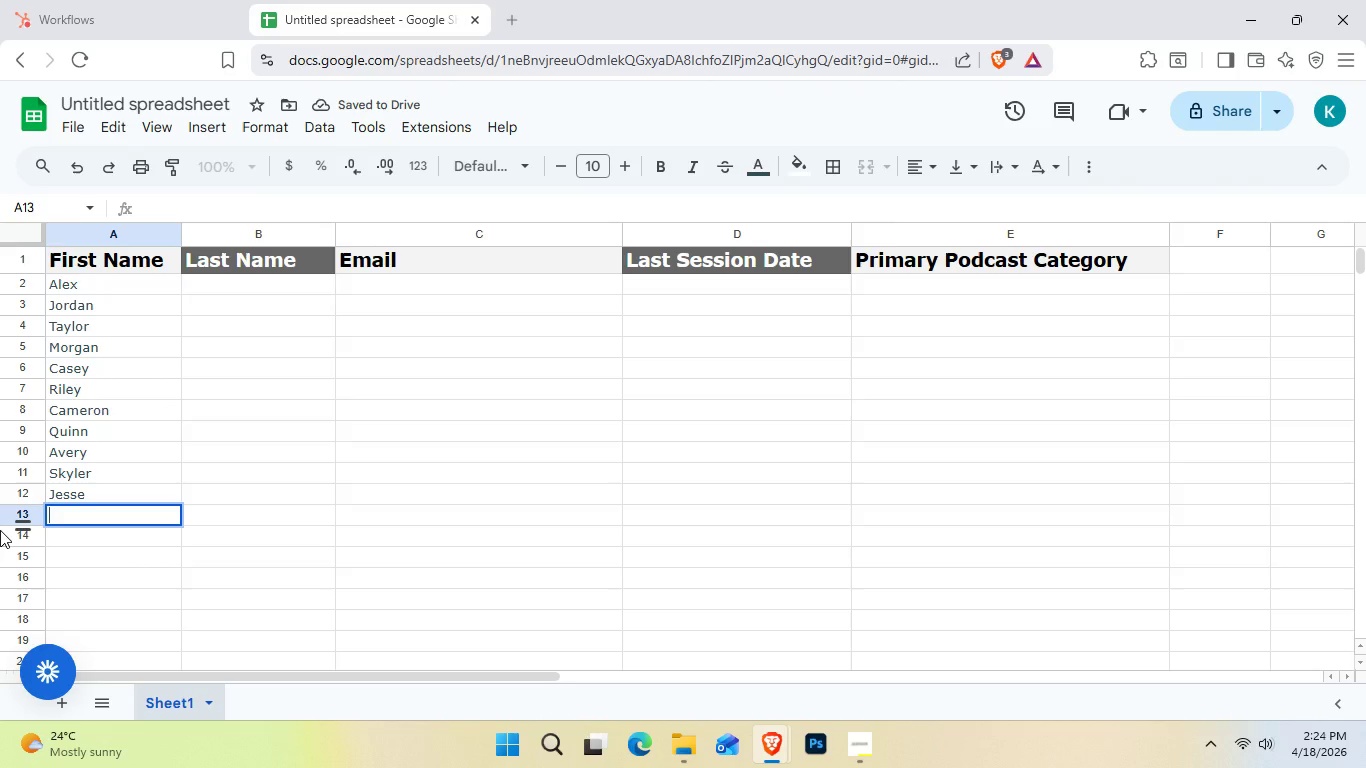 
wait(6.28)
 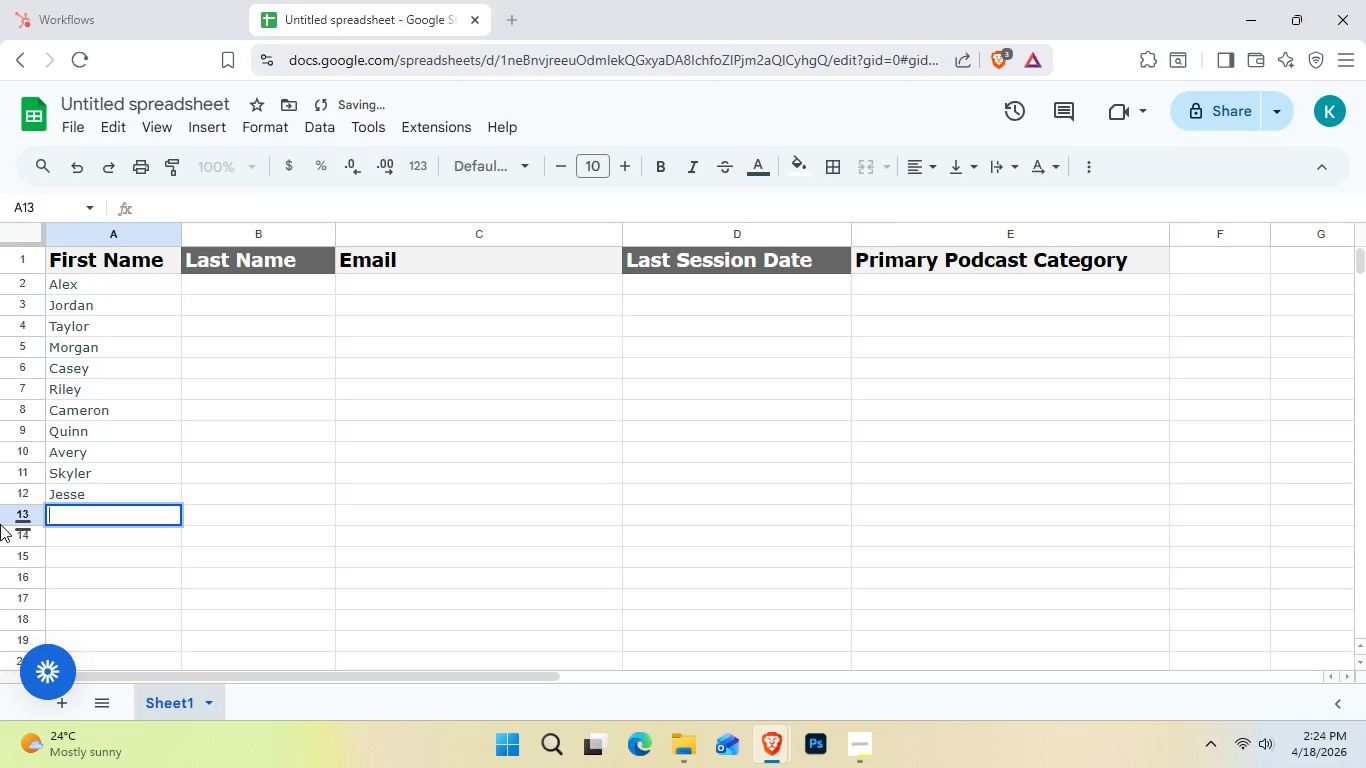 
key(Y)
 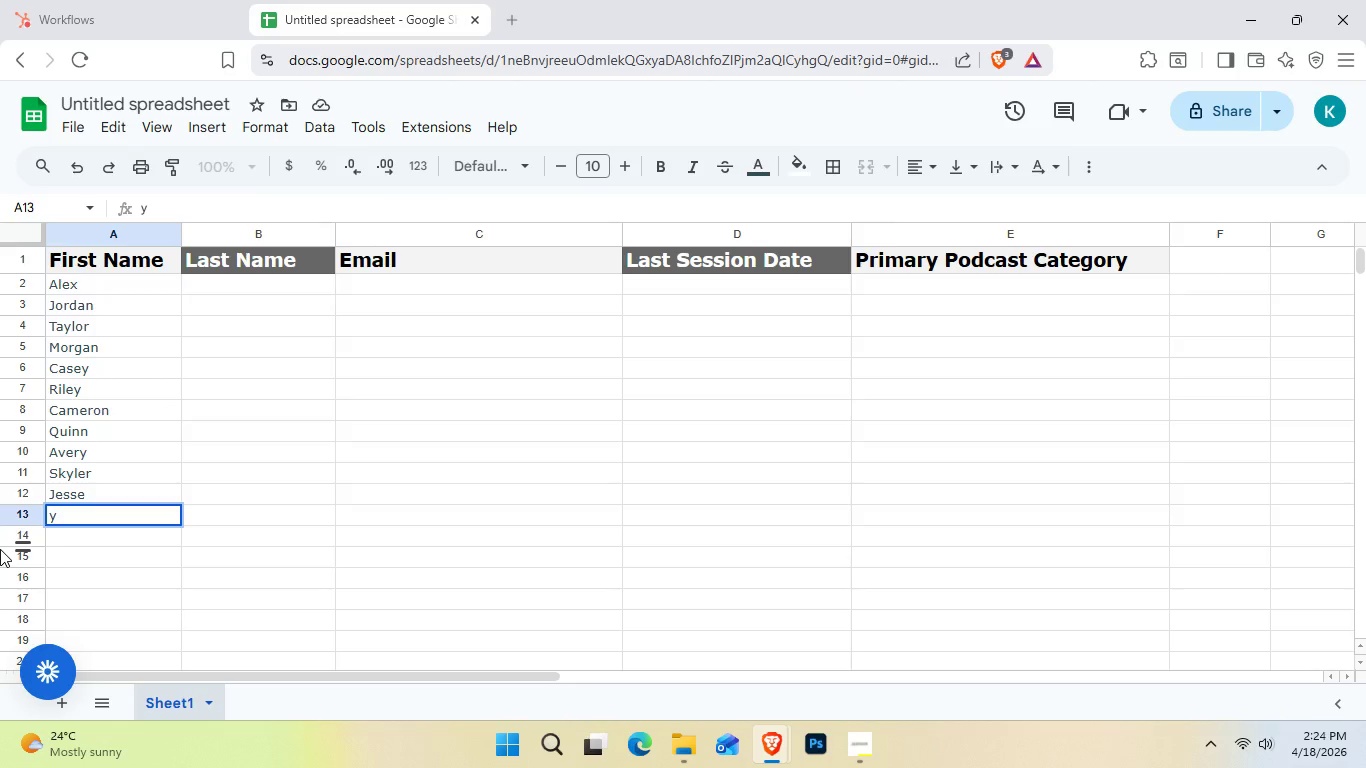 
key(Backspace)
type(Jeml)
 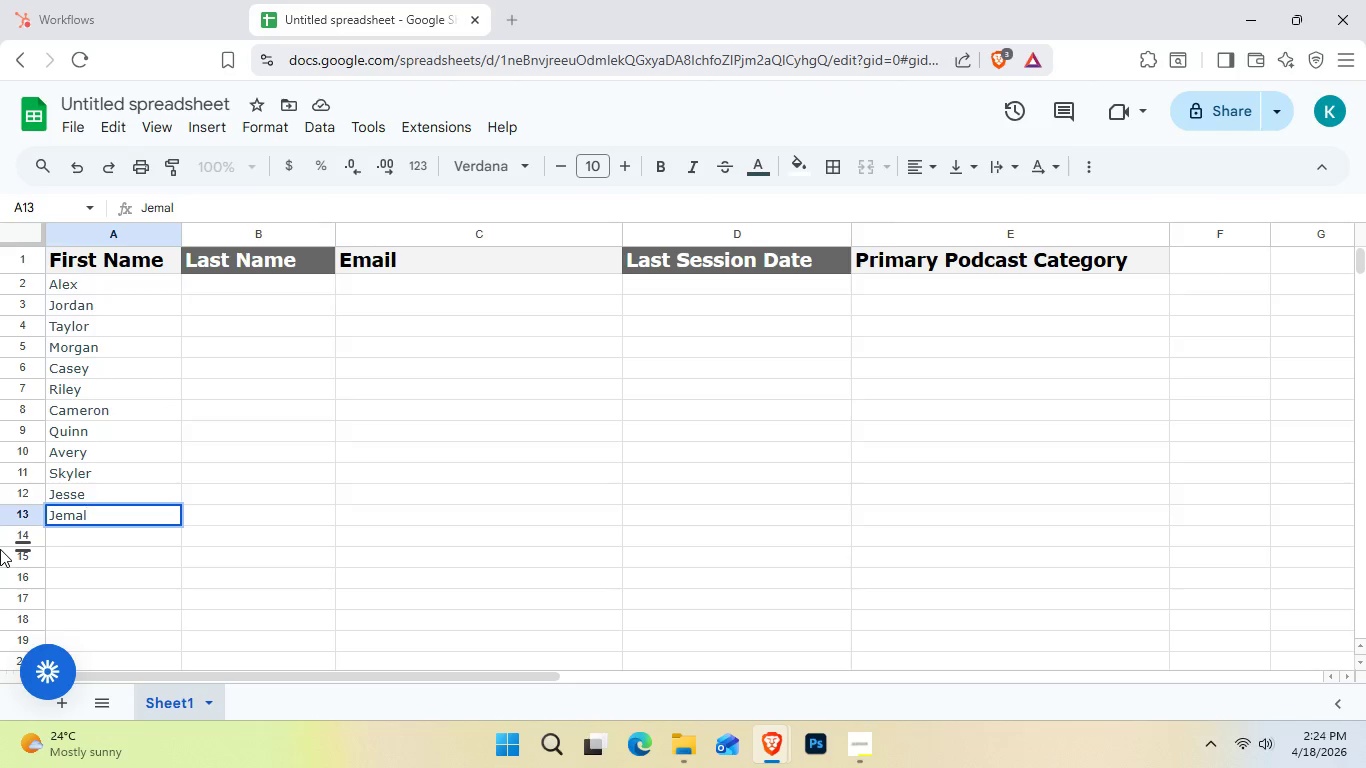 
 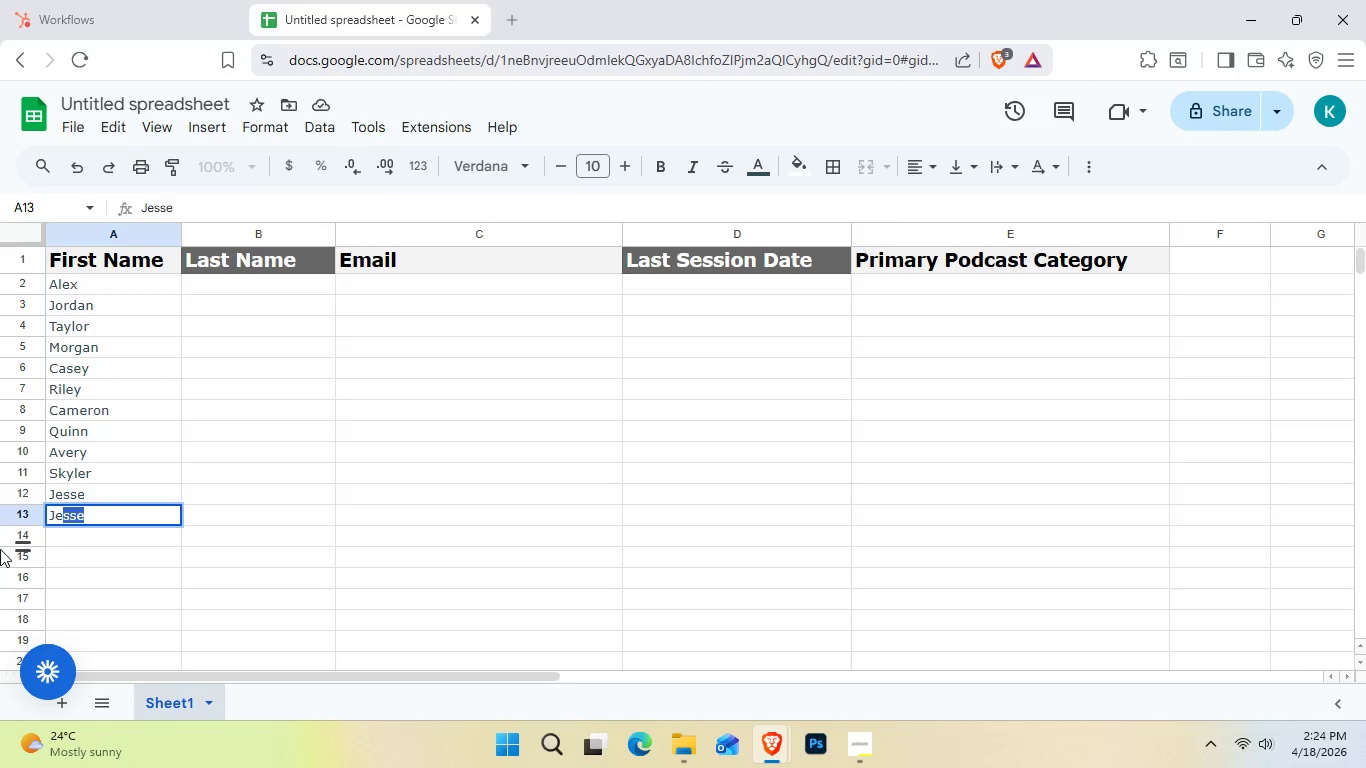 
hold_key(key=A, duration=0.33)
 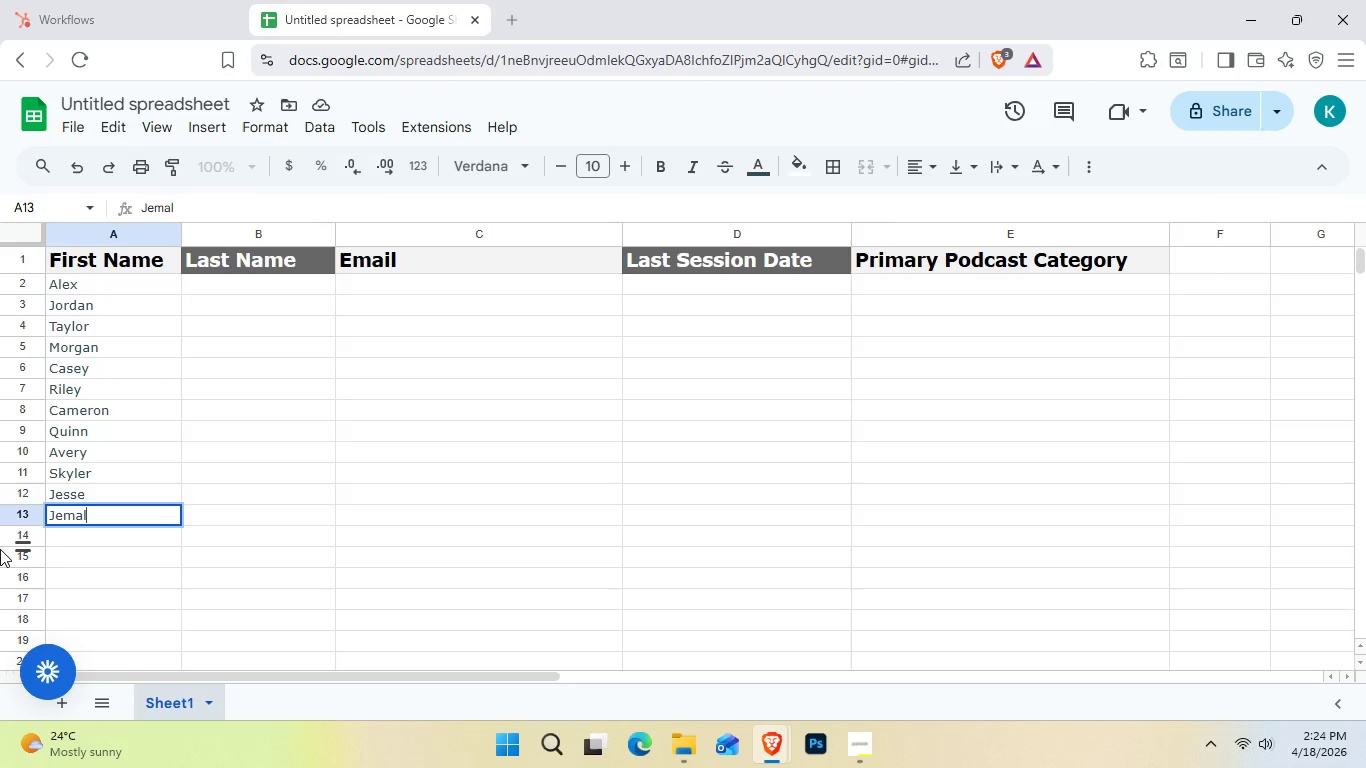 
wait(12.67)
 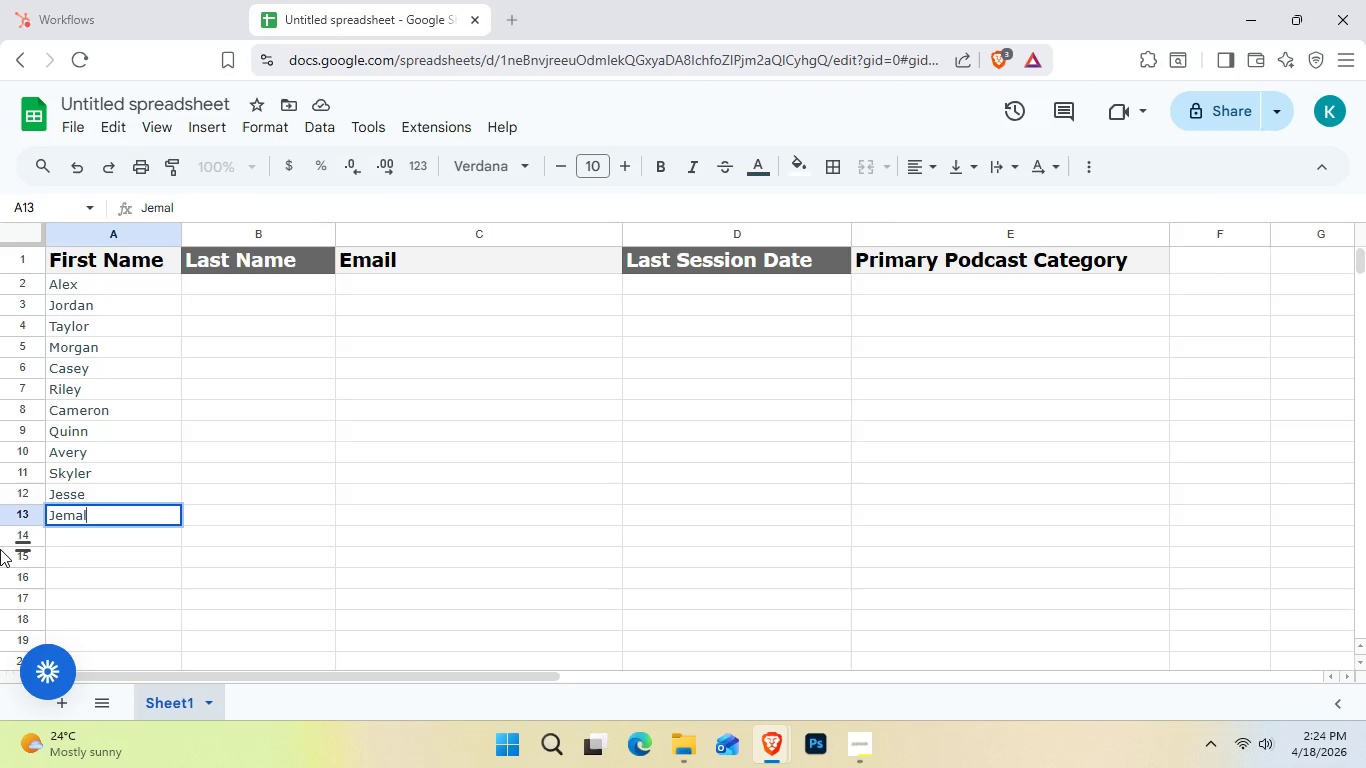 
right_click([0, 549])
 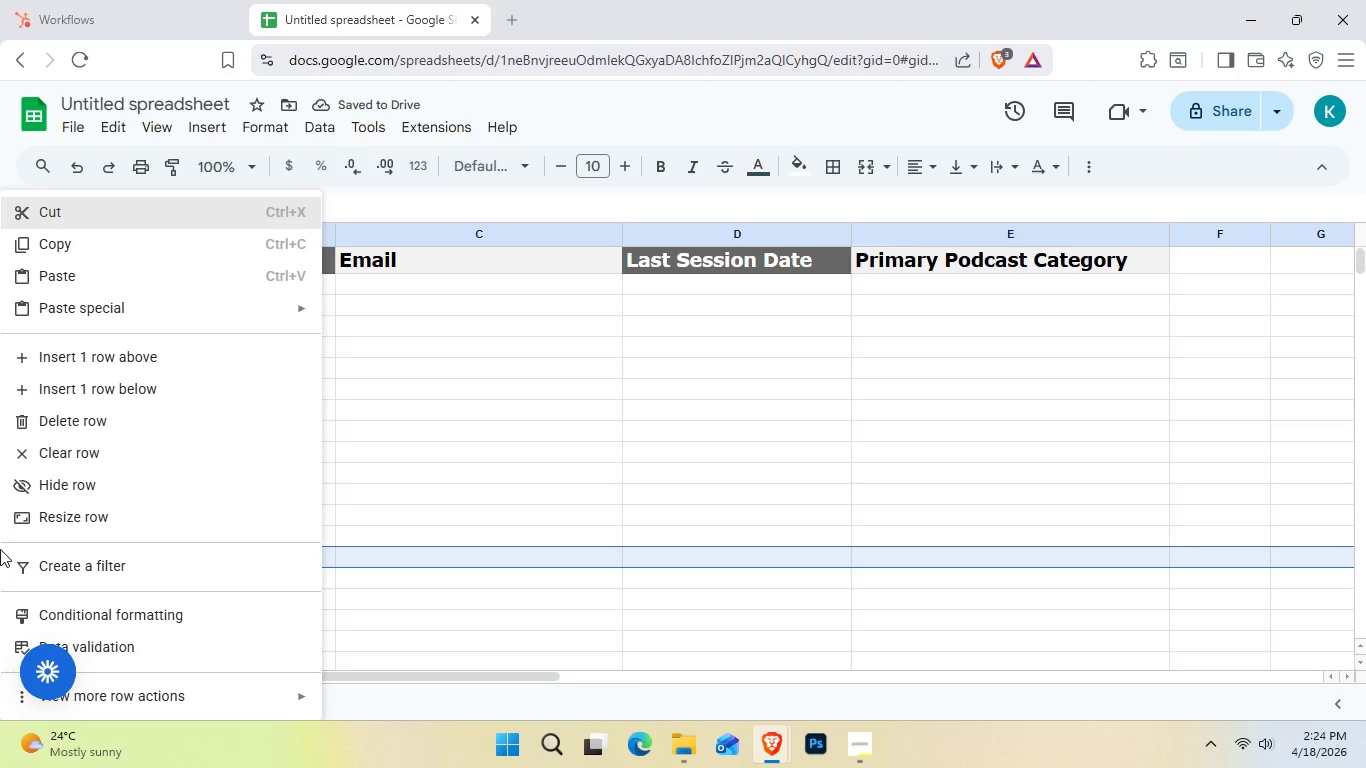 
right_click([0, 549])
 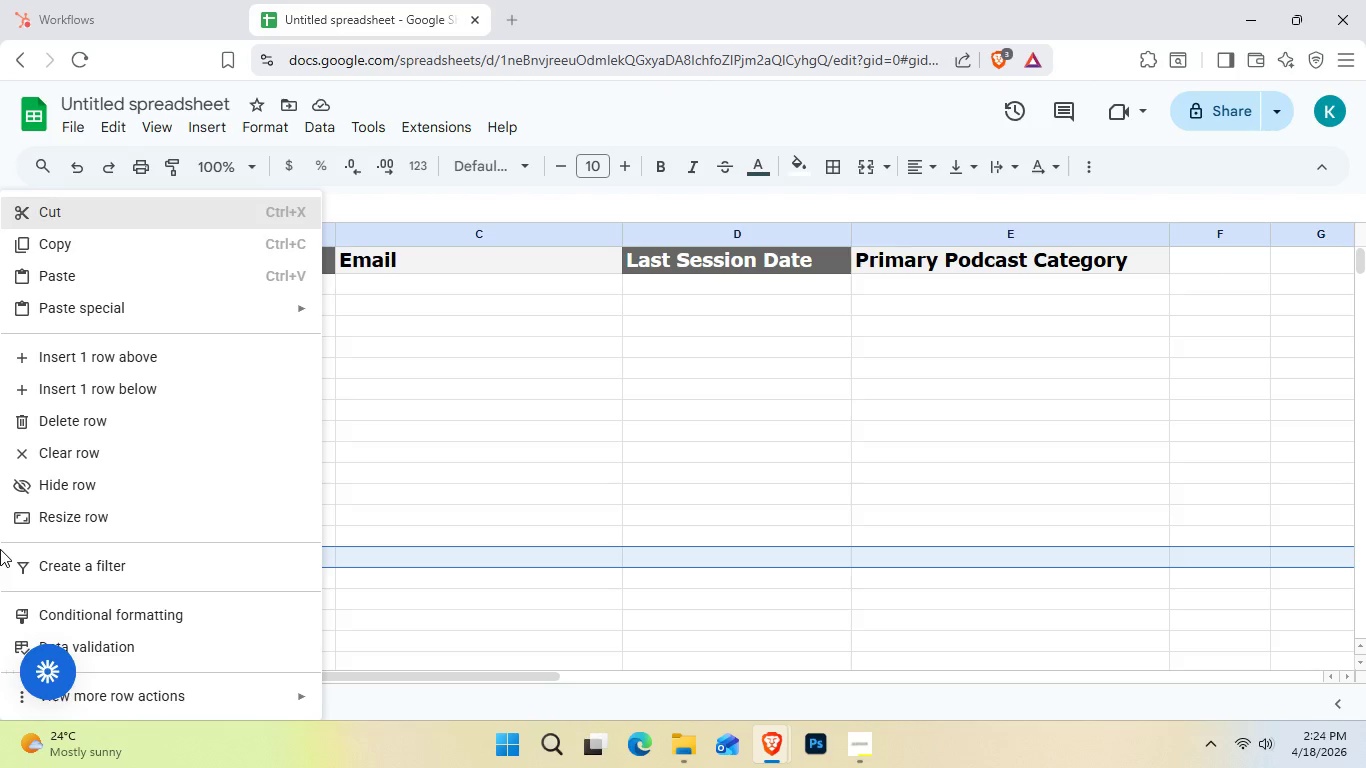 
wait(7.19)
 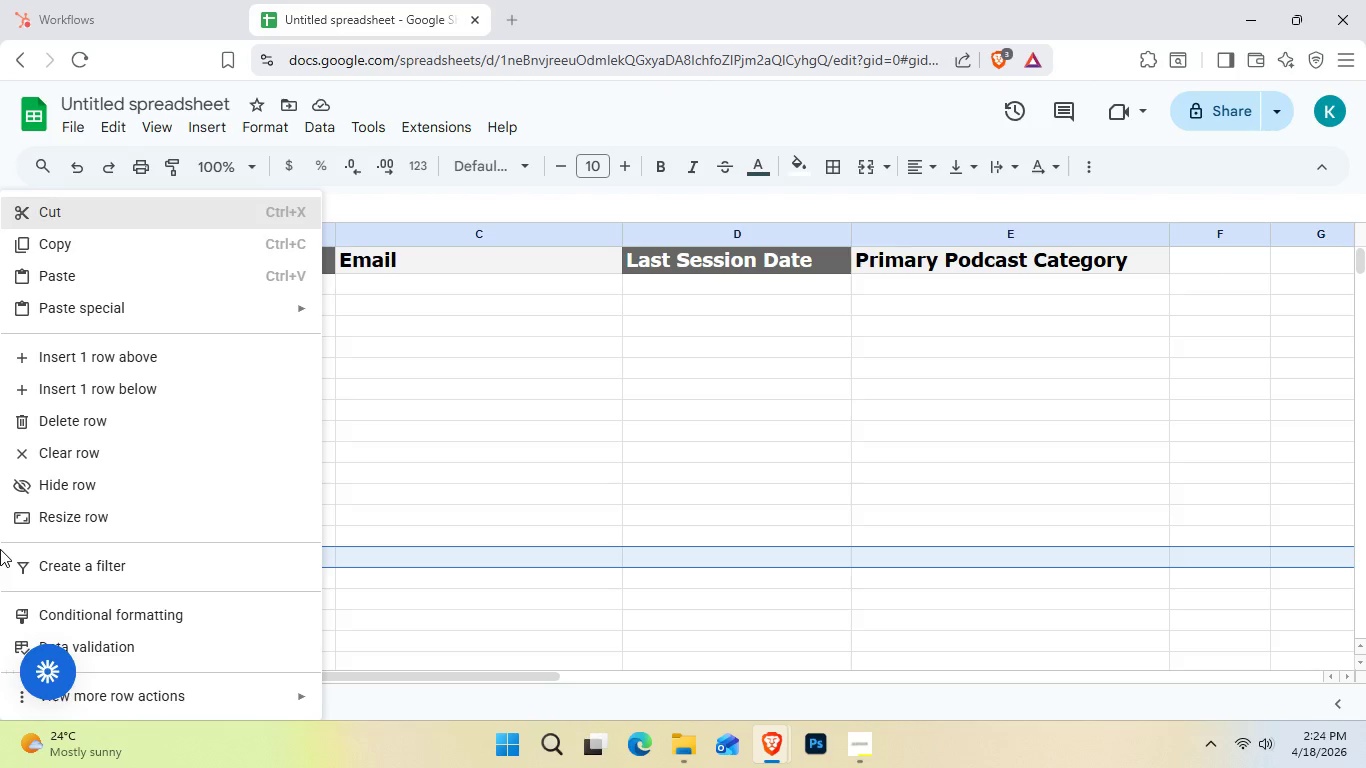 
right_click([0, 549])
 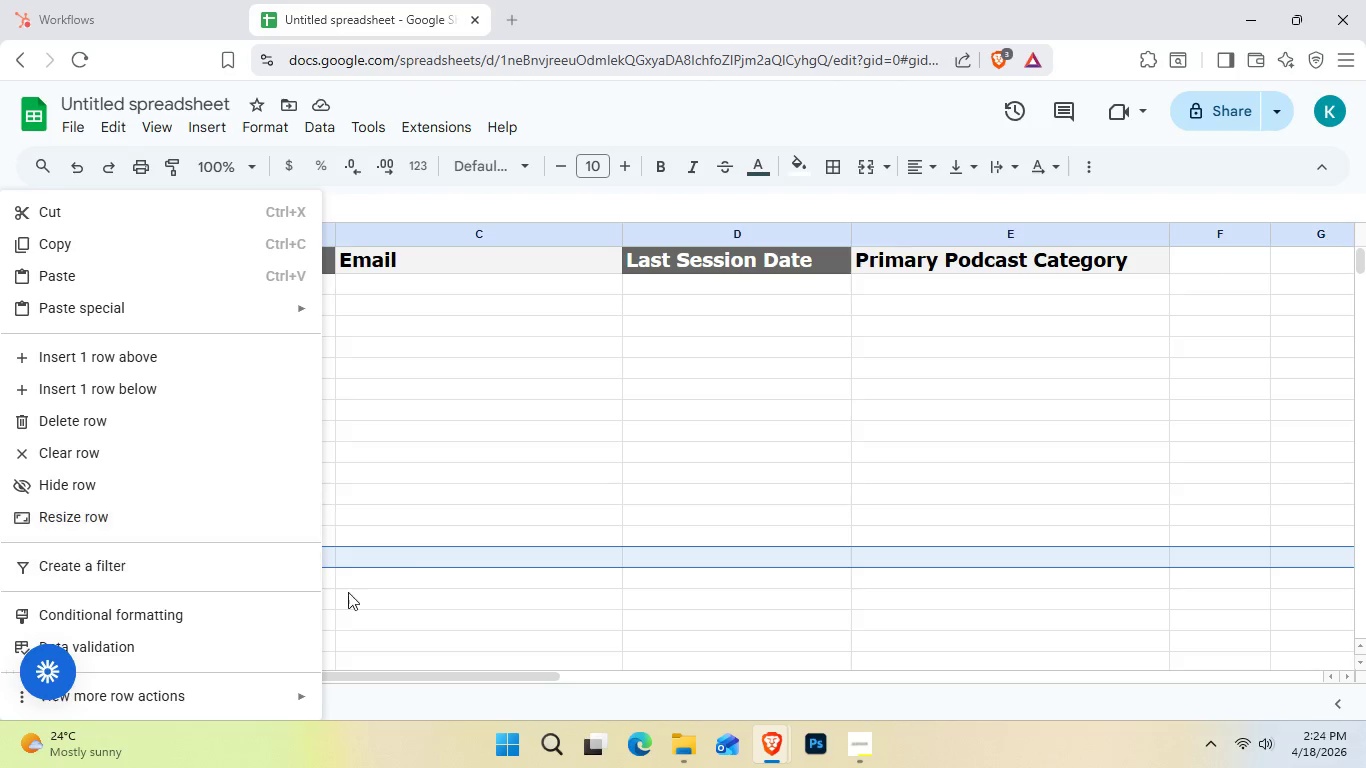 
mouse_move([419, 420])
 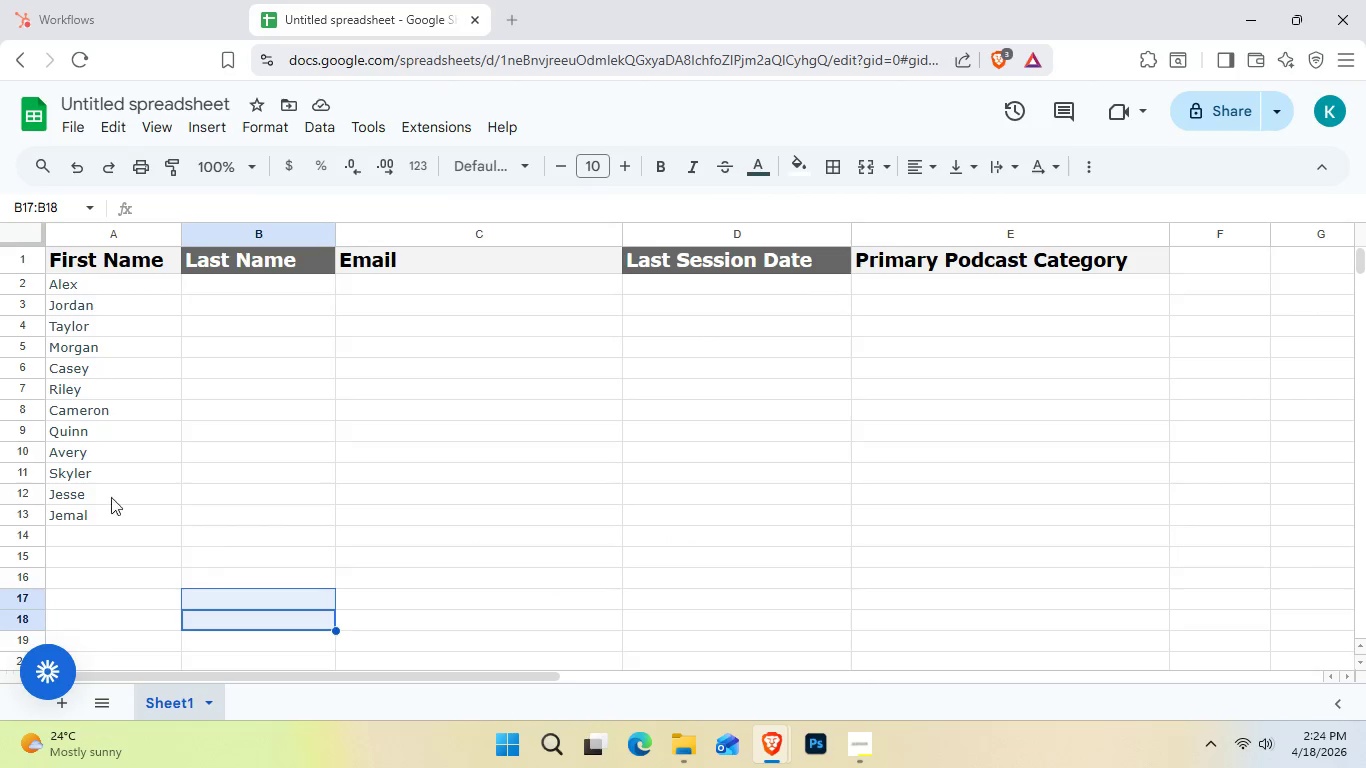 
left_click([97, 529])
 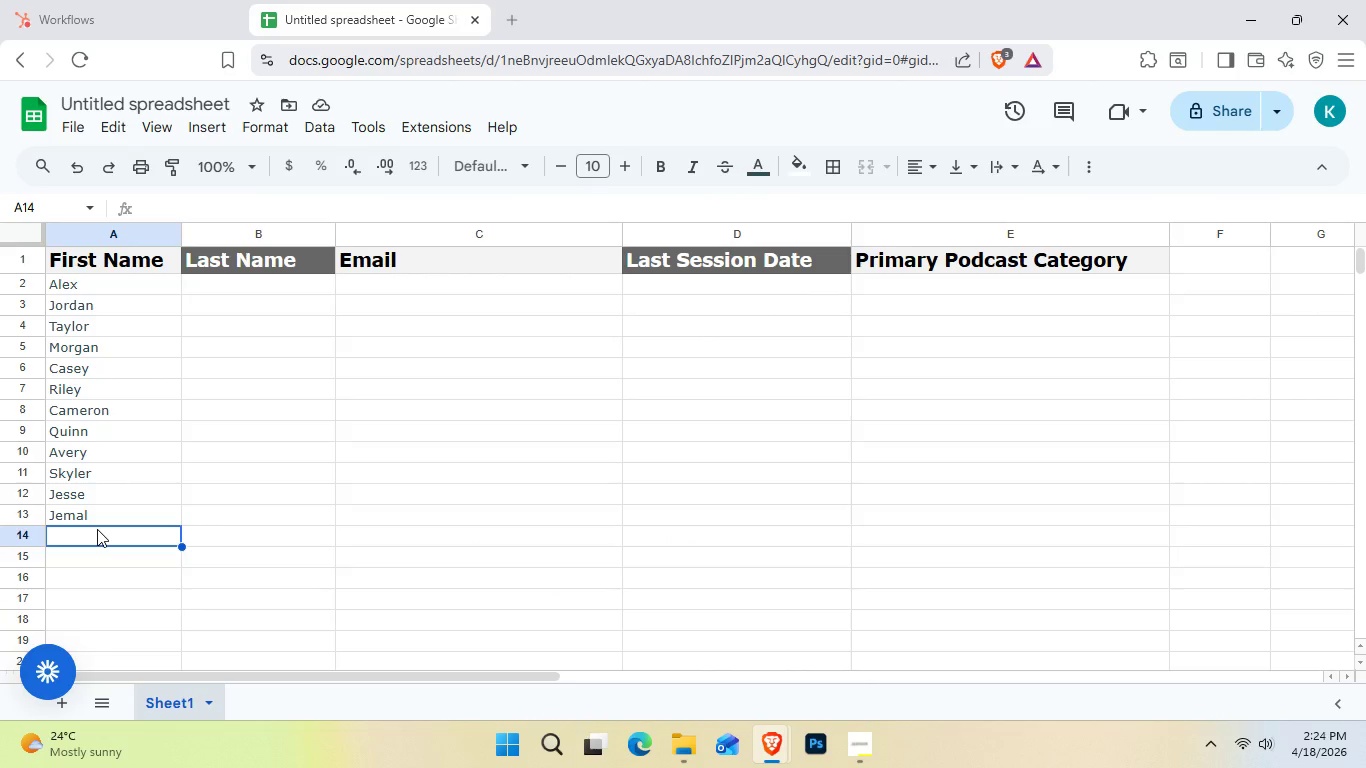 
double_click([97, 529])
 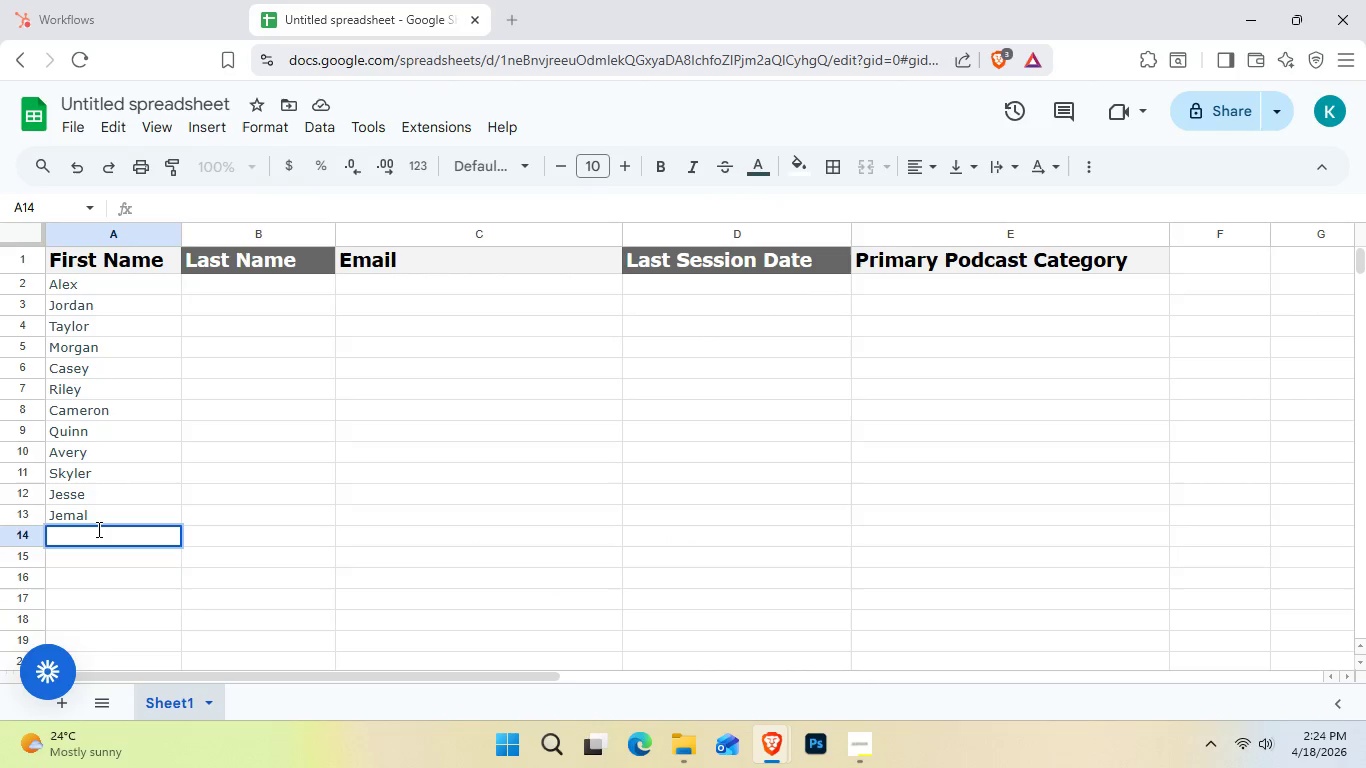 
key(D)
 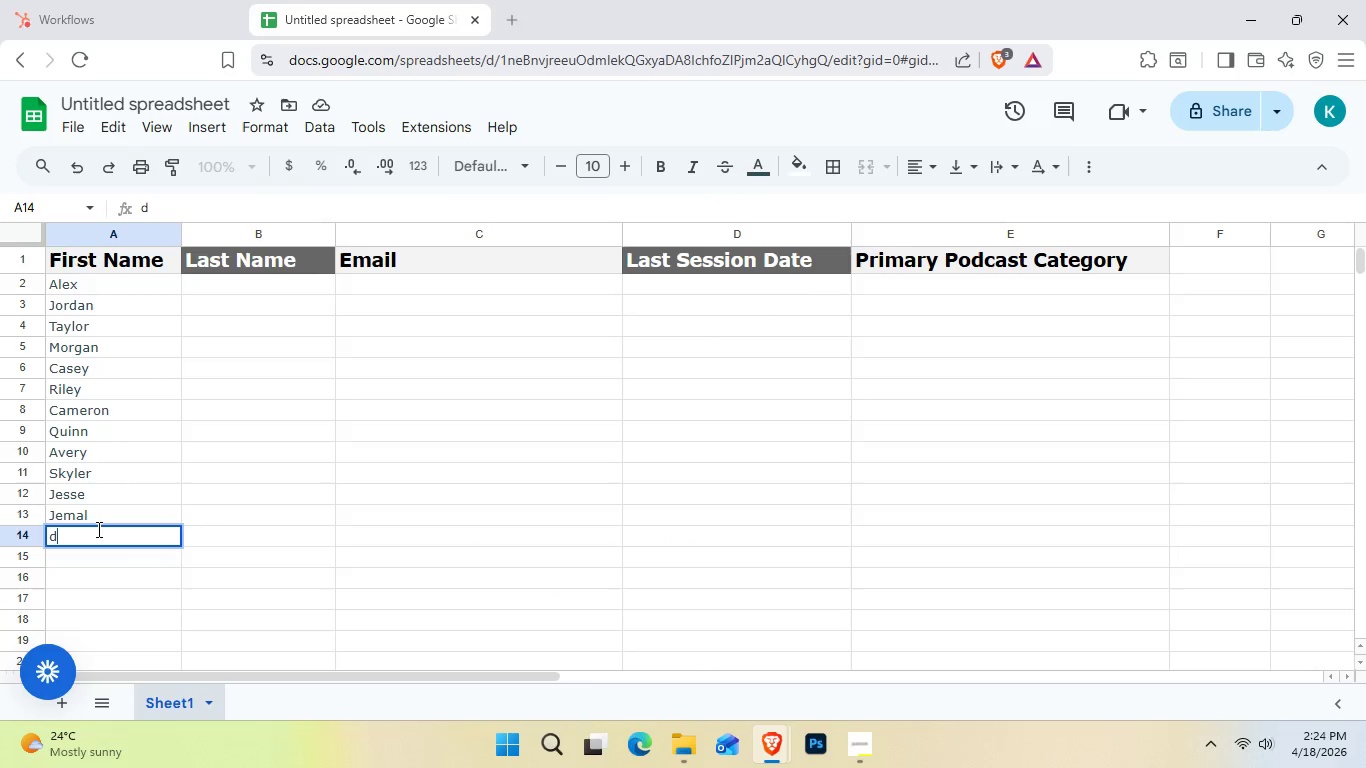 
type(rew)
 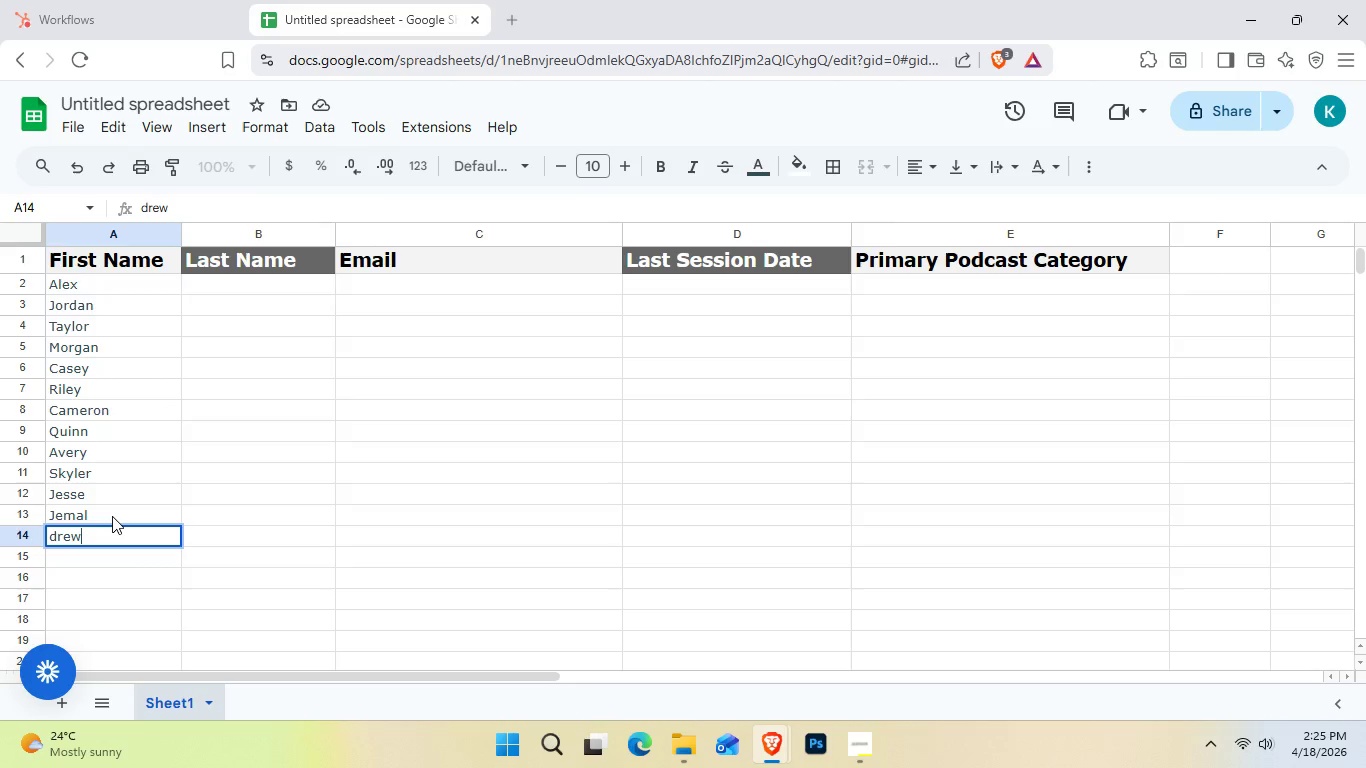 
wait(5.62)
 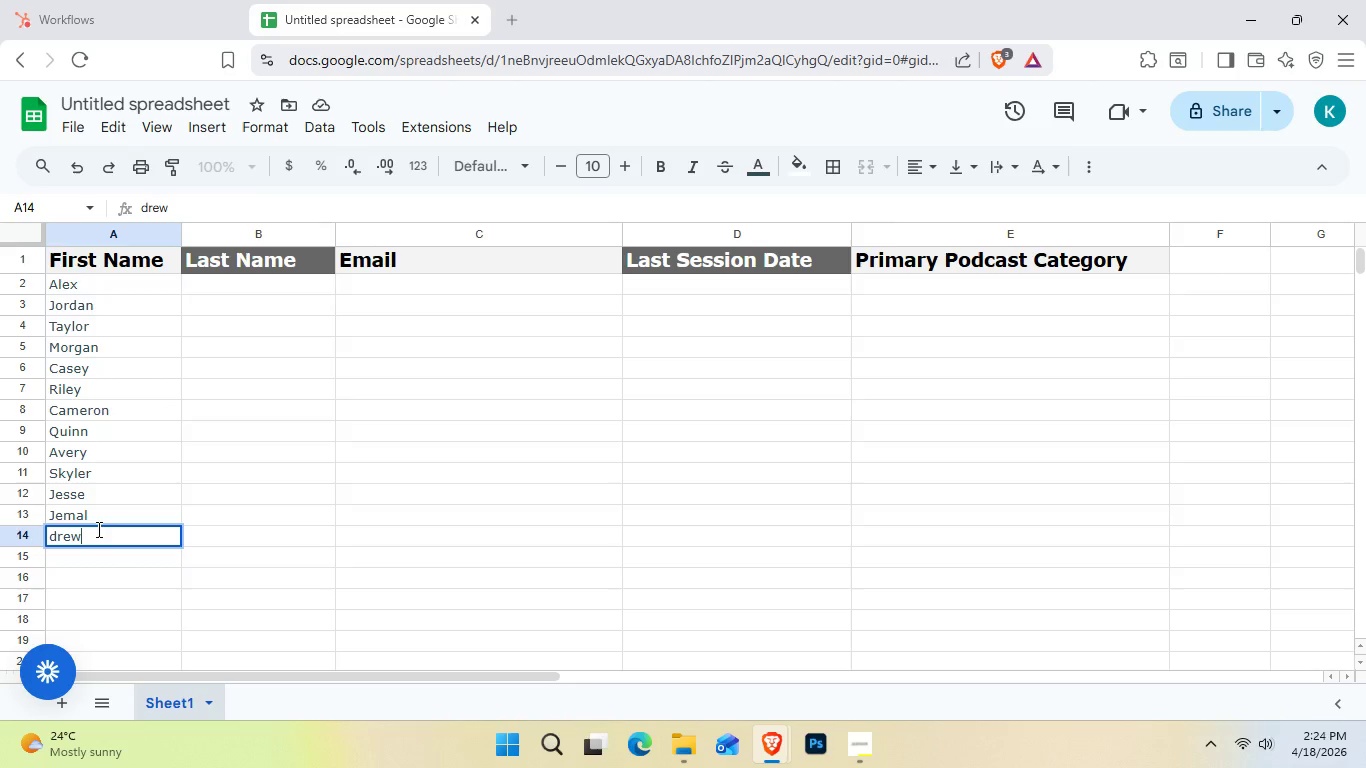 
double_click([91, 562])
 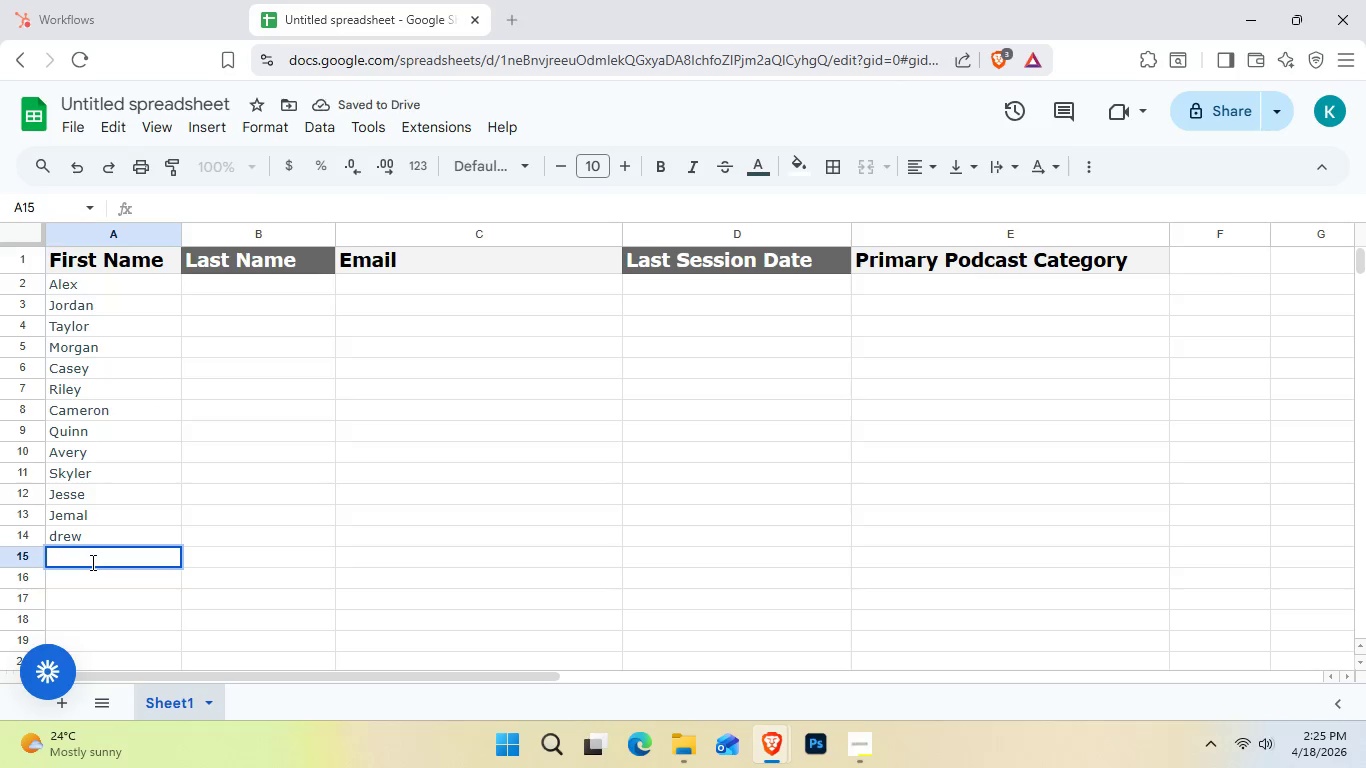 
type(sam)
 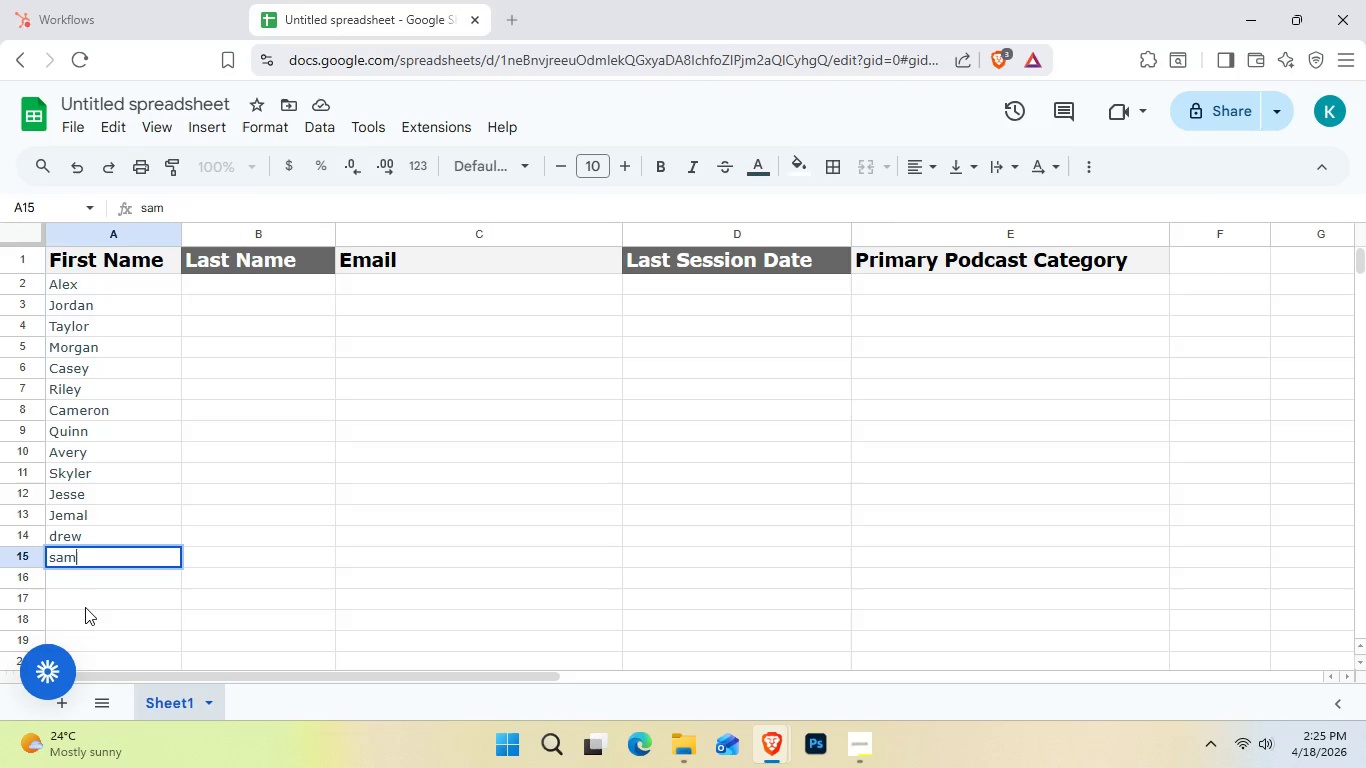 
left_click([103, 581])
 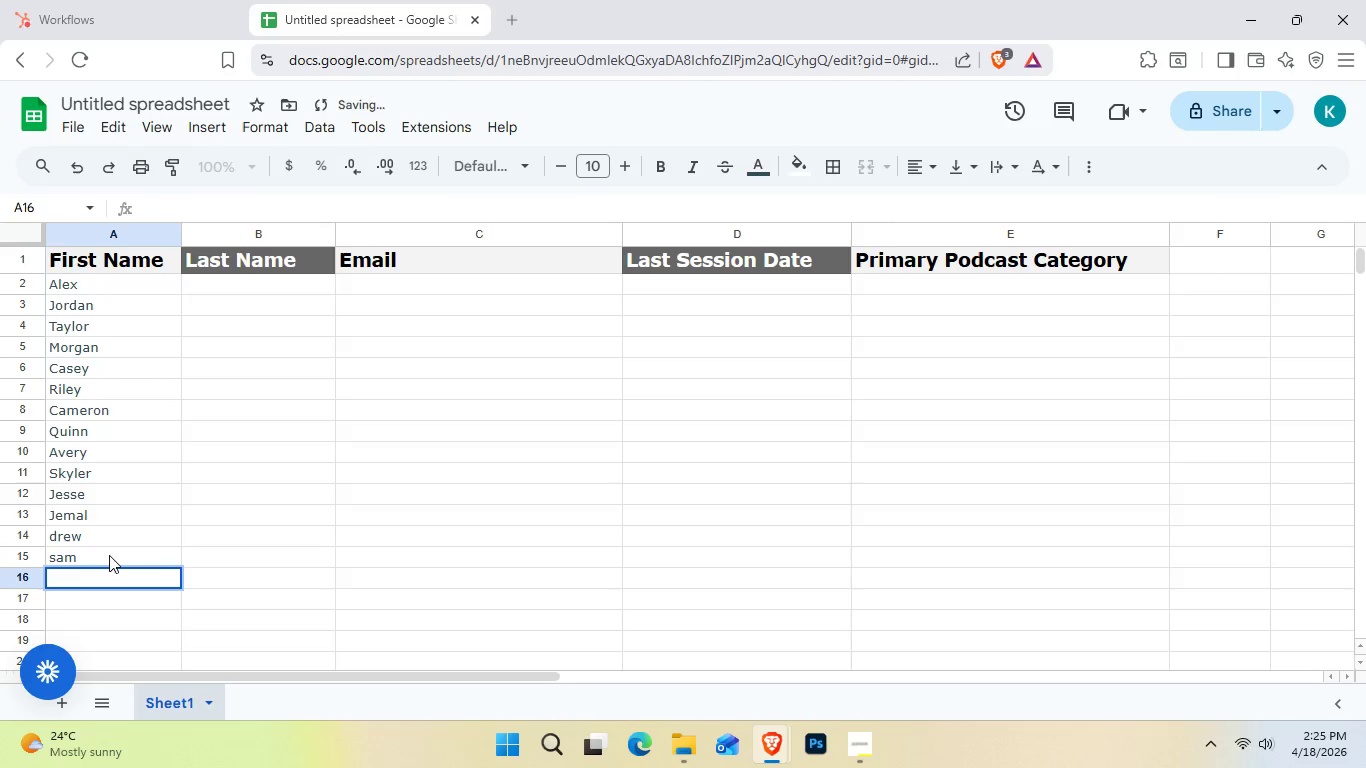 
type(Elen)
 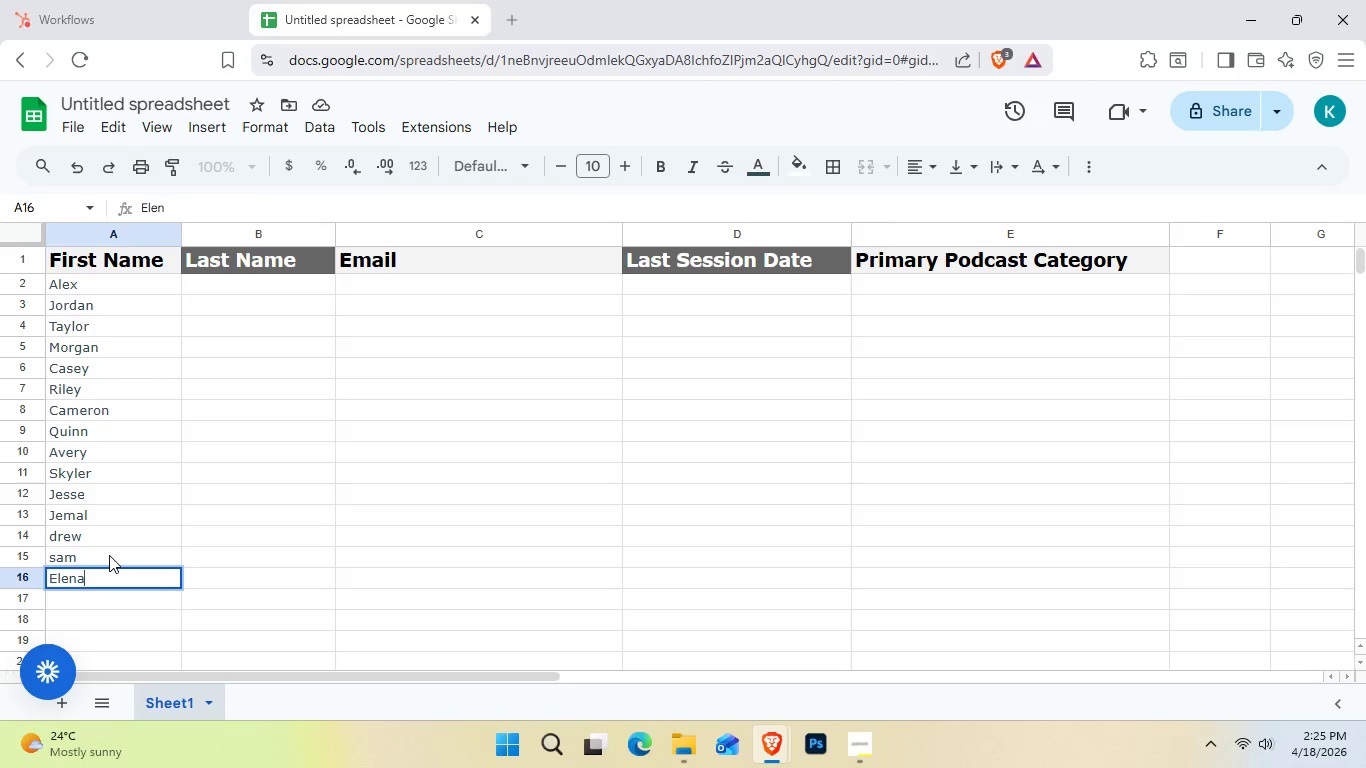 
hold_key(key=A, duration=0.31)
 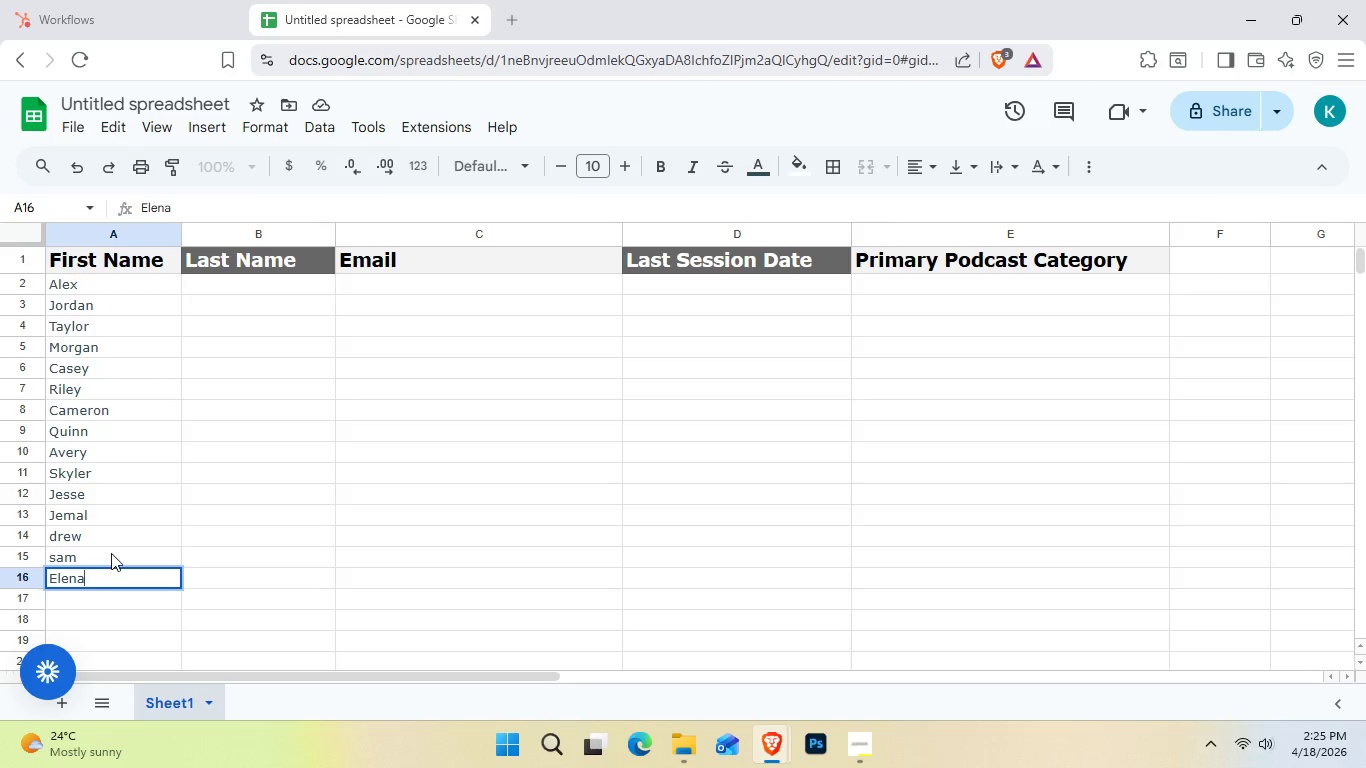 
wait(5.61)
 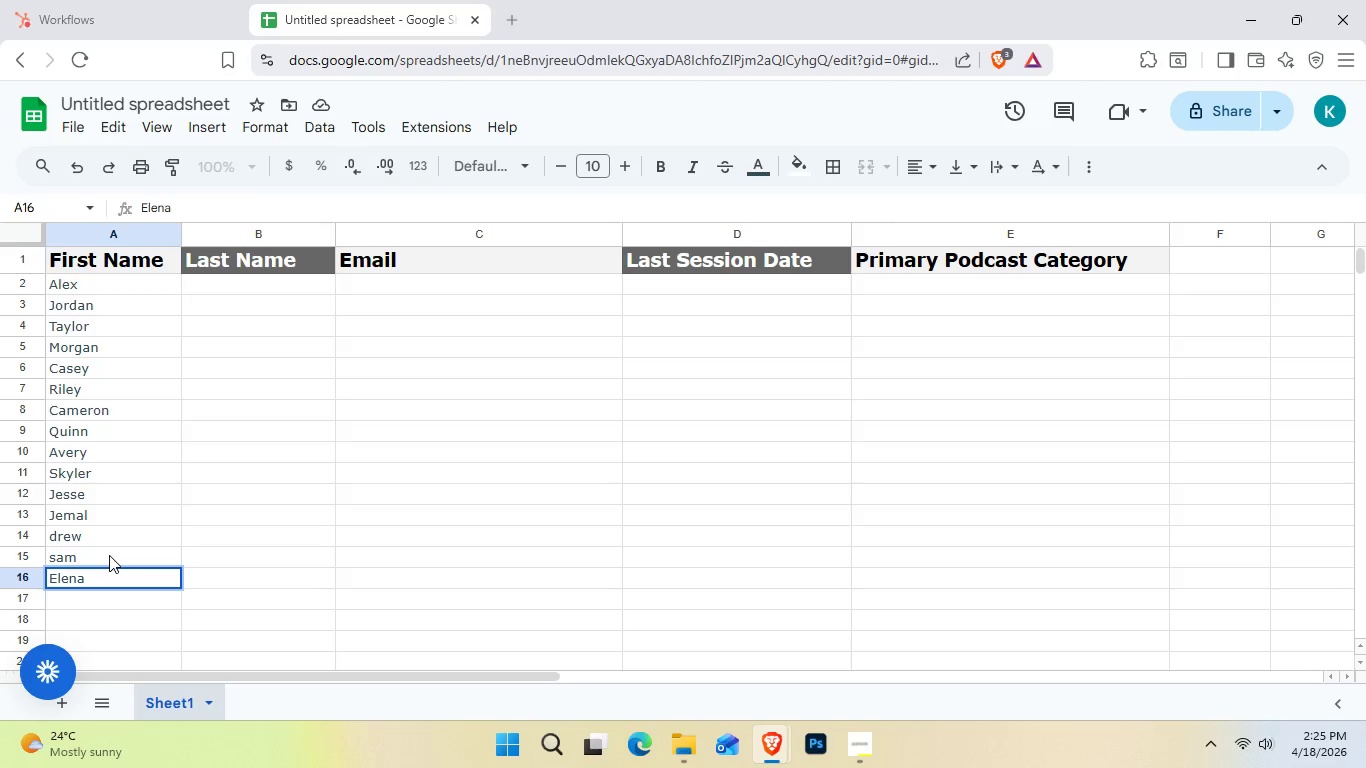 
double_click([109, 607])
 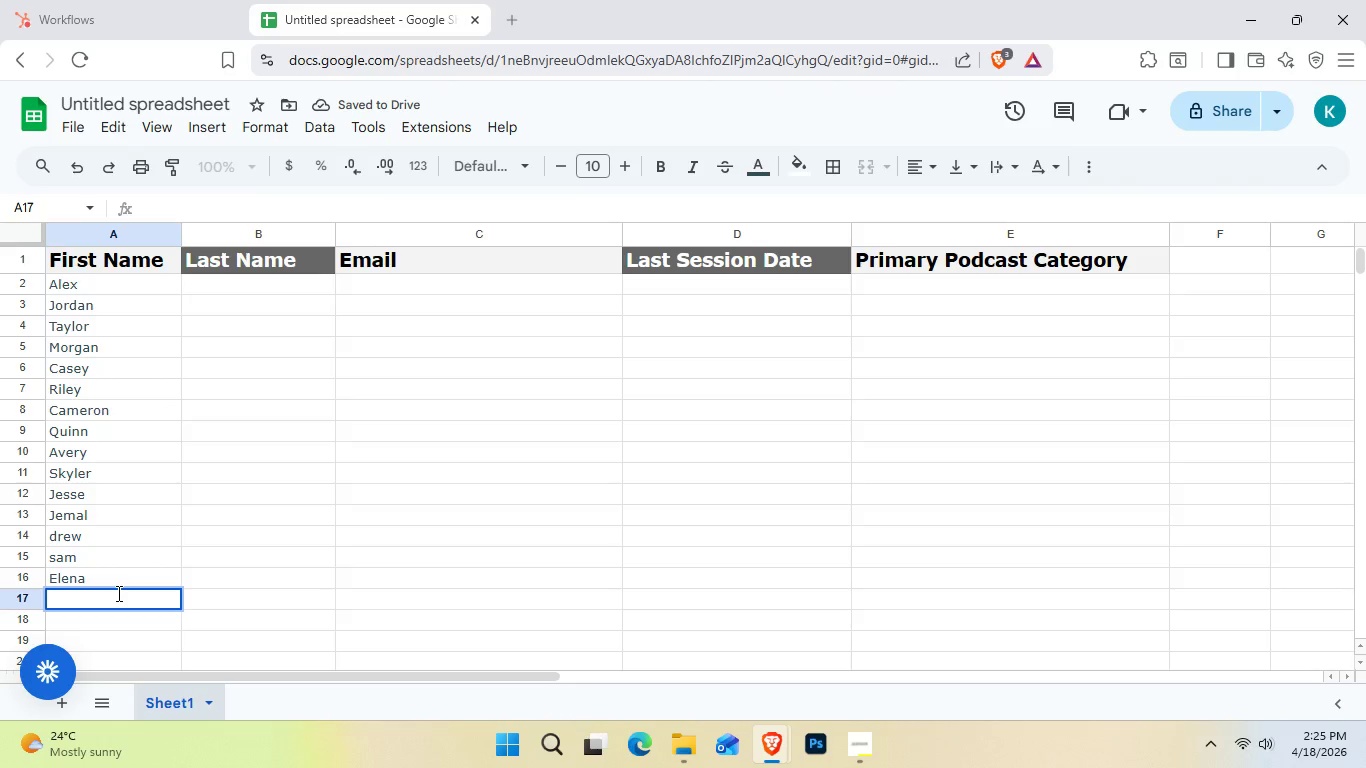 
wait(5.89)
 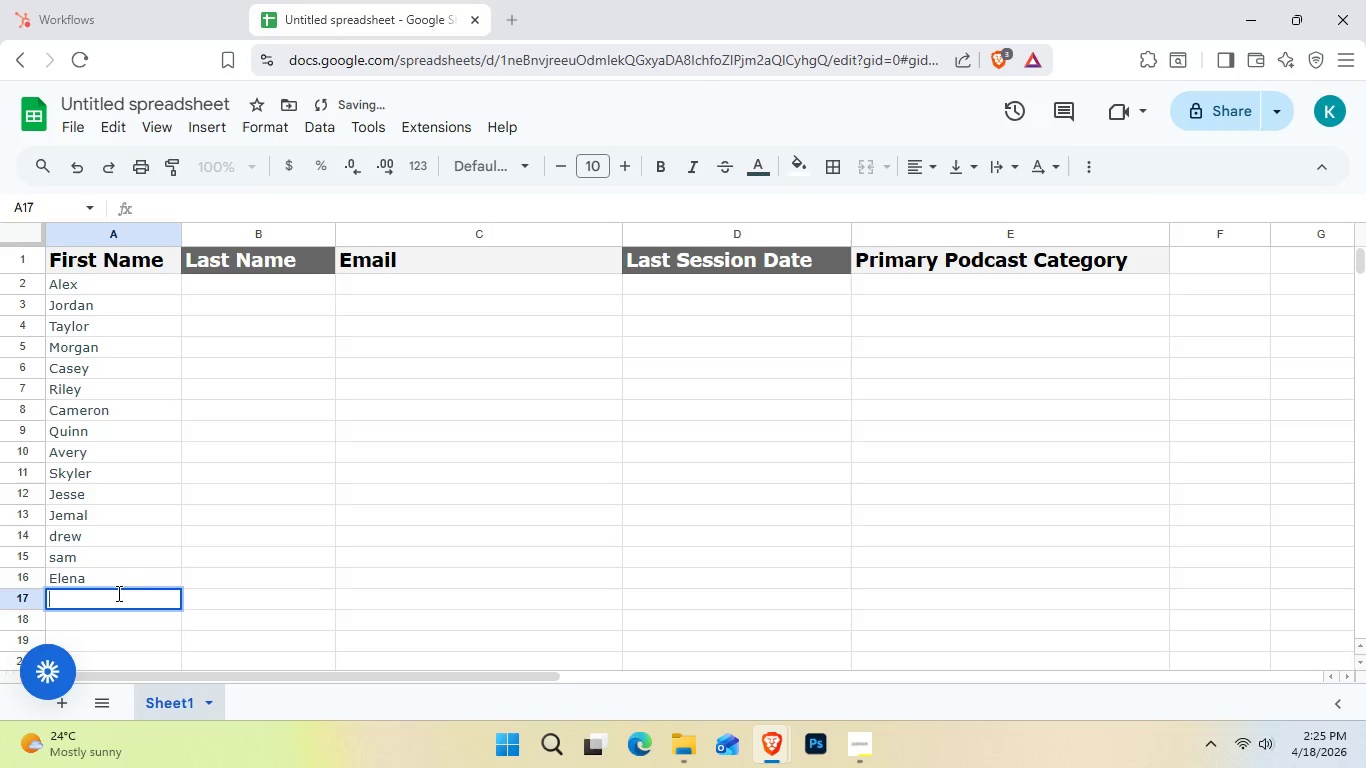 
type(Mar)
key(Backspace)
key(Backspace)
type(rcdu)
key(Backspace)
type(t)
key(Backspace)
key(Backspace)
 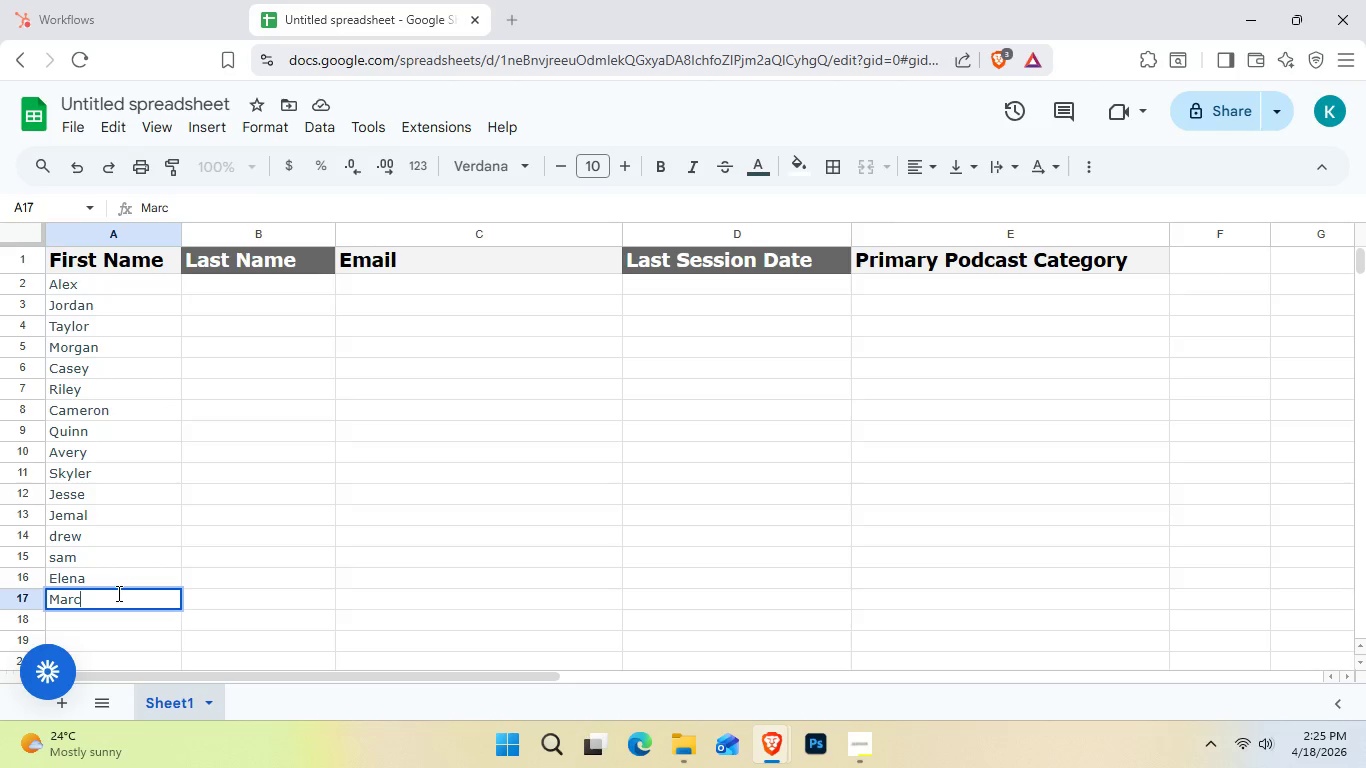 
key(D)
 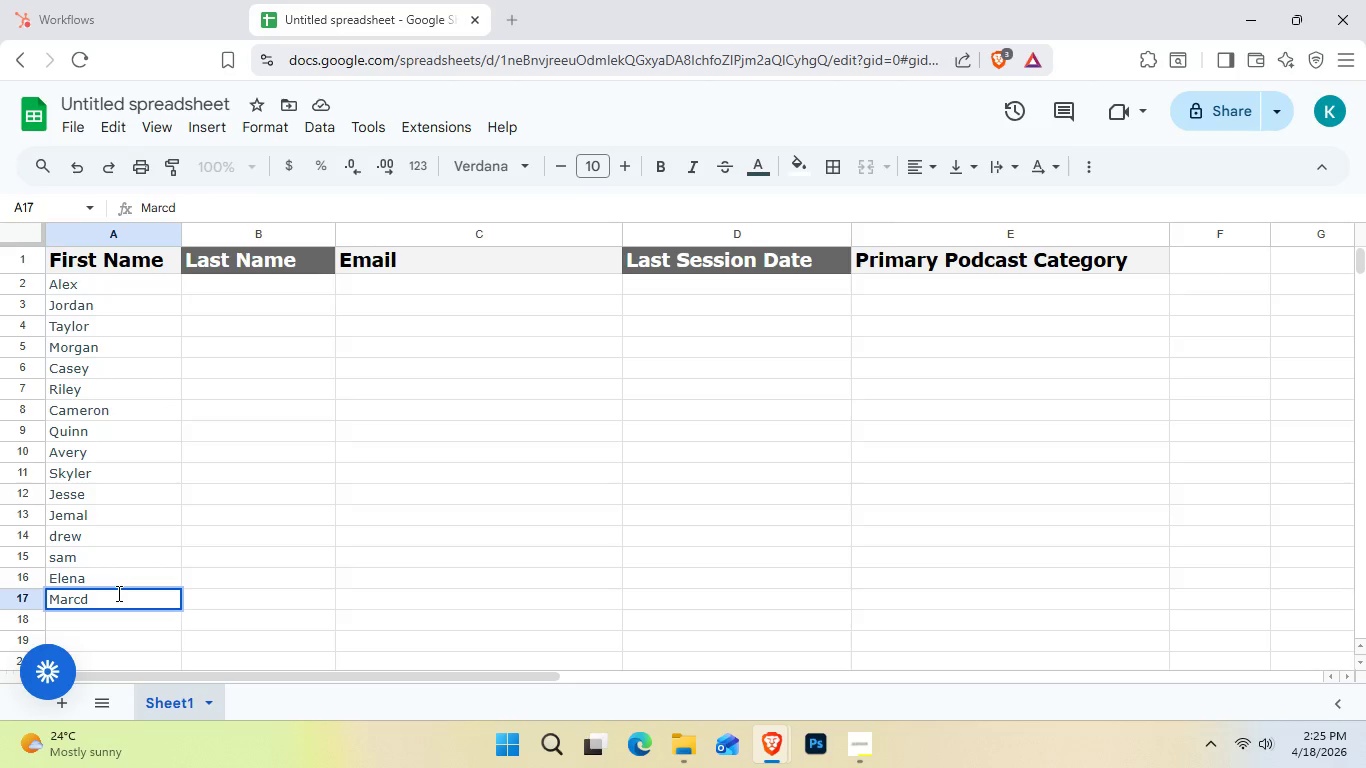 
key(Backspace)
 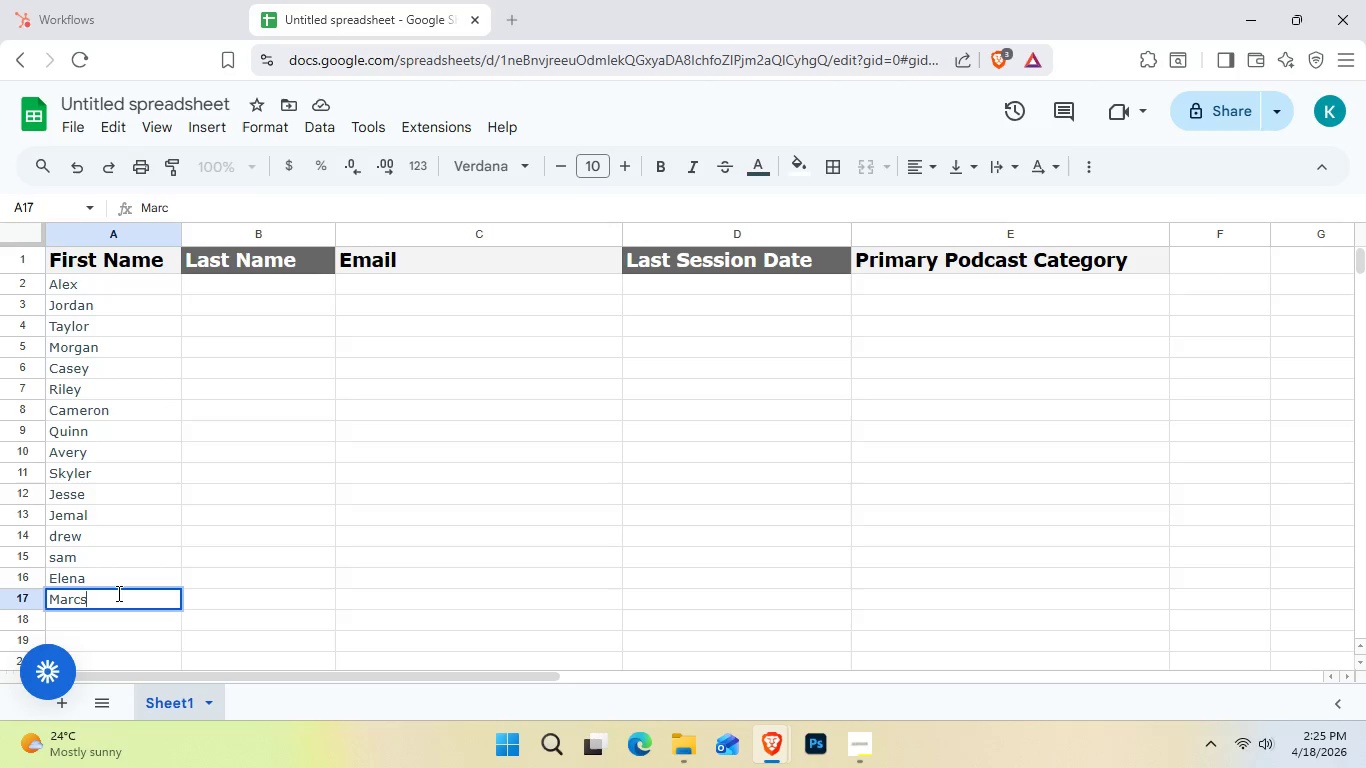 
key(S)
 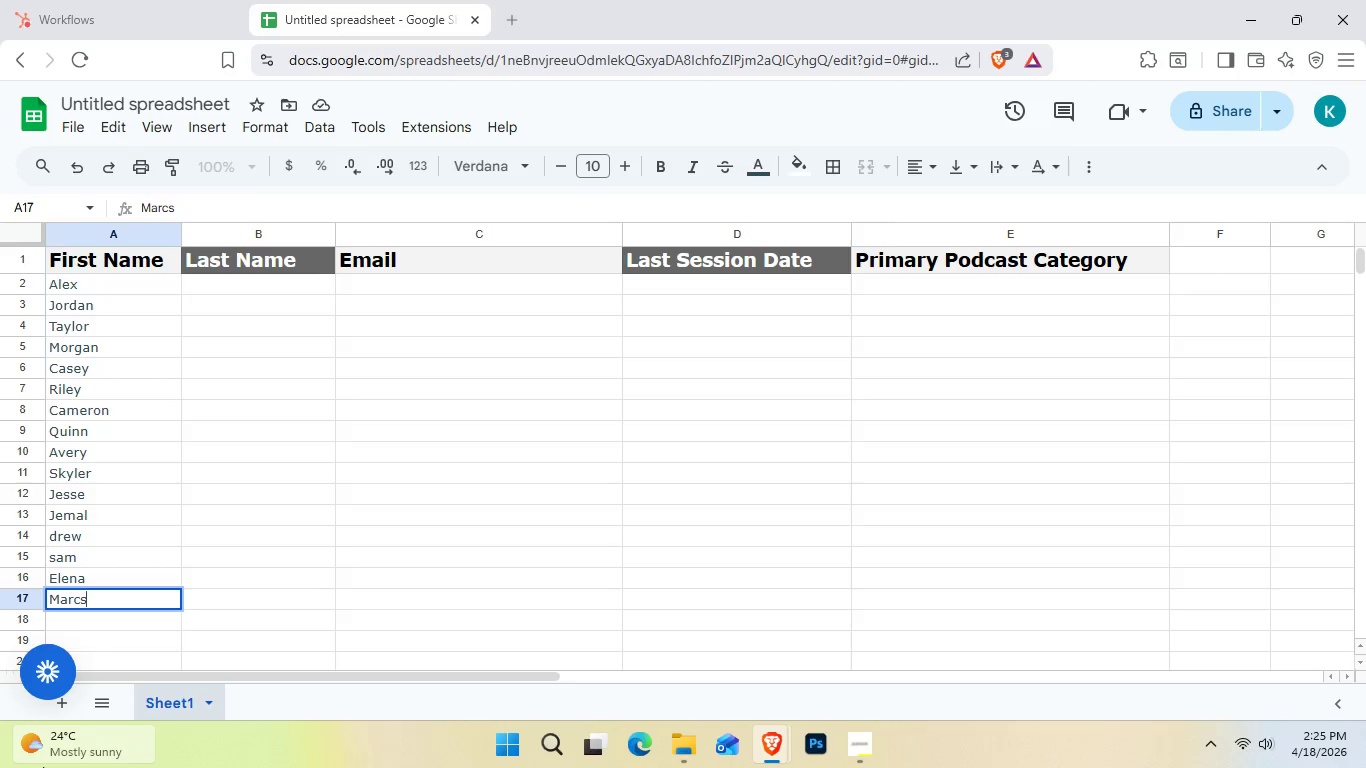 
scroll: coordinate [231, 554], scroll_direction: down, amount: 1.0
 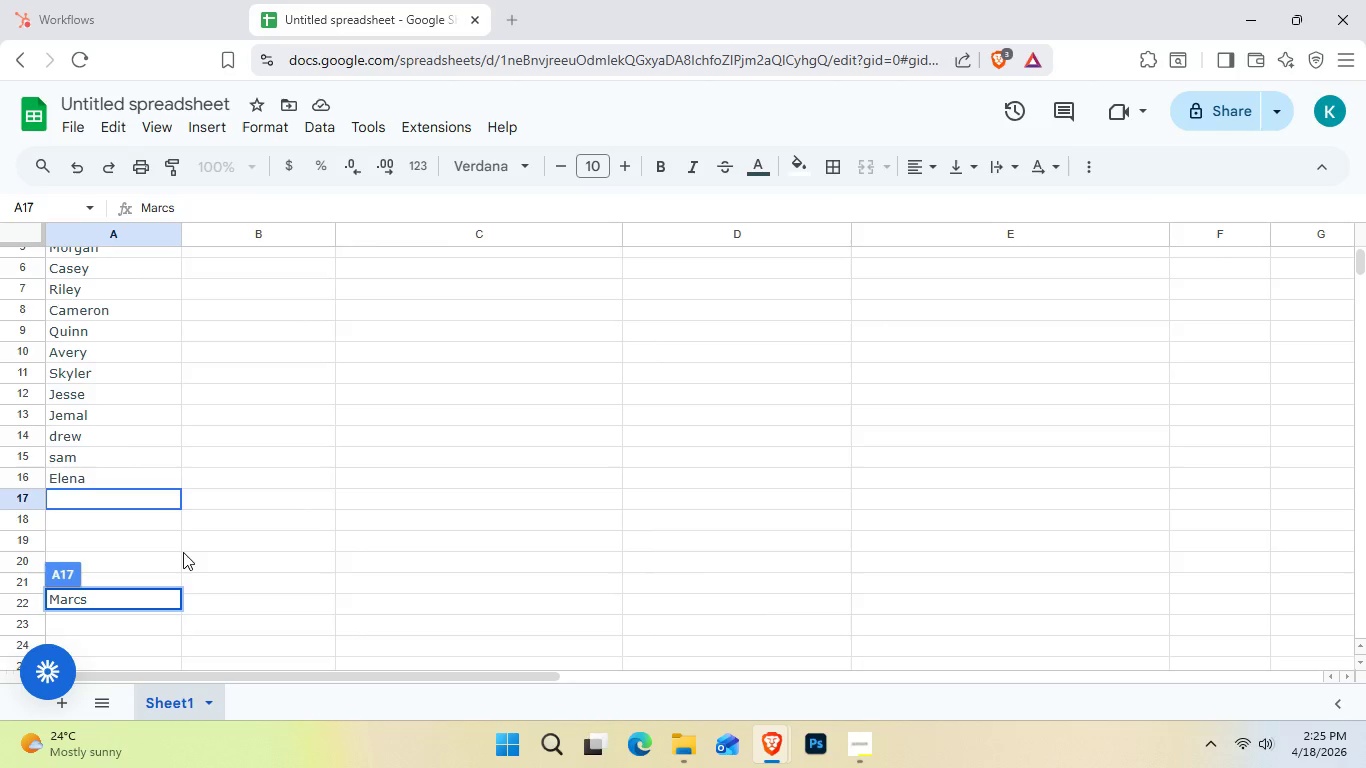 
left_click_drag(start_coordinate=[164, 509], to_coordinate=[152, 490])
 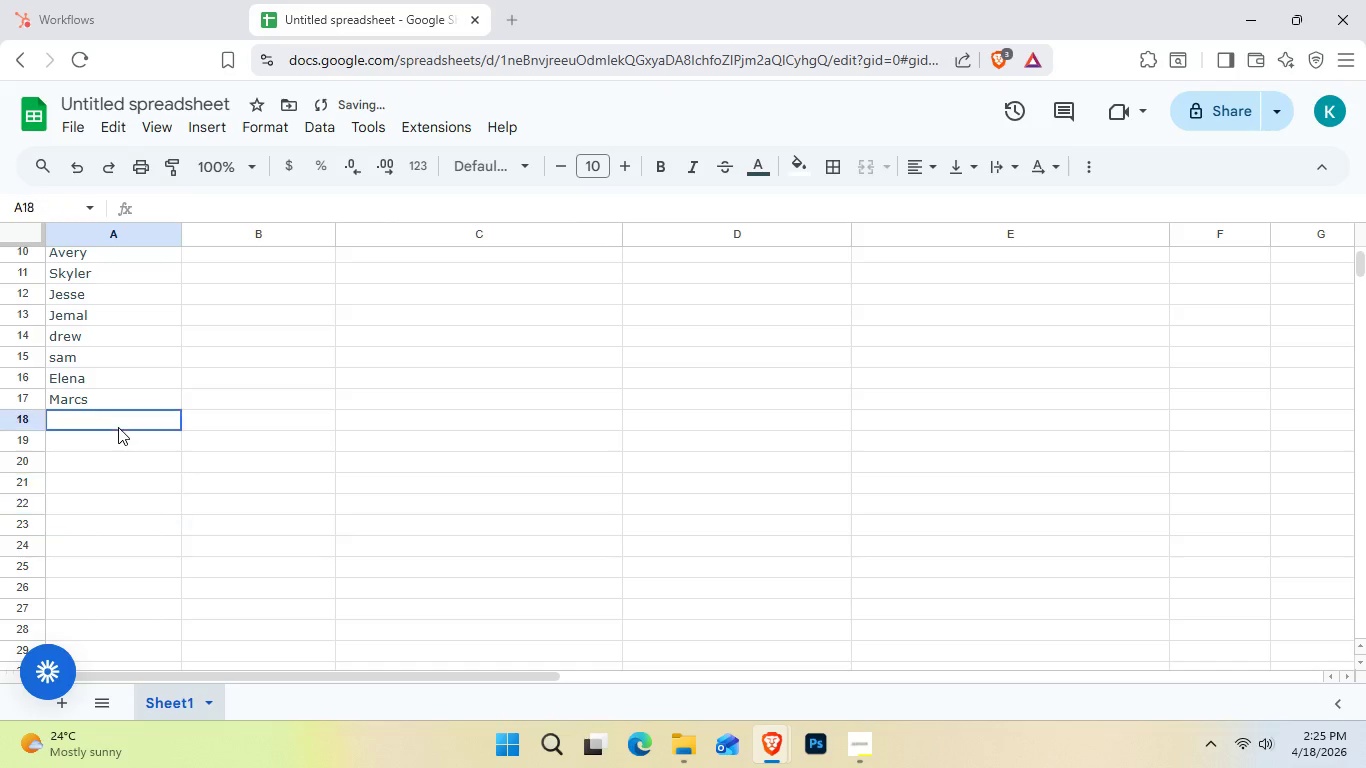 
scroll: coordinate [181, 552], scroll_direction: down, amount: 1.0
 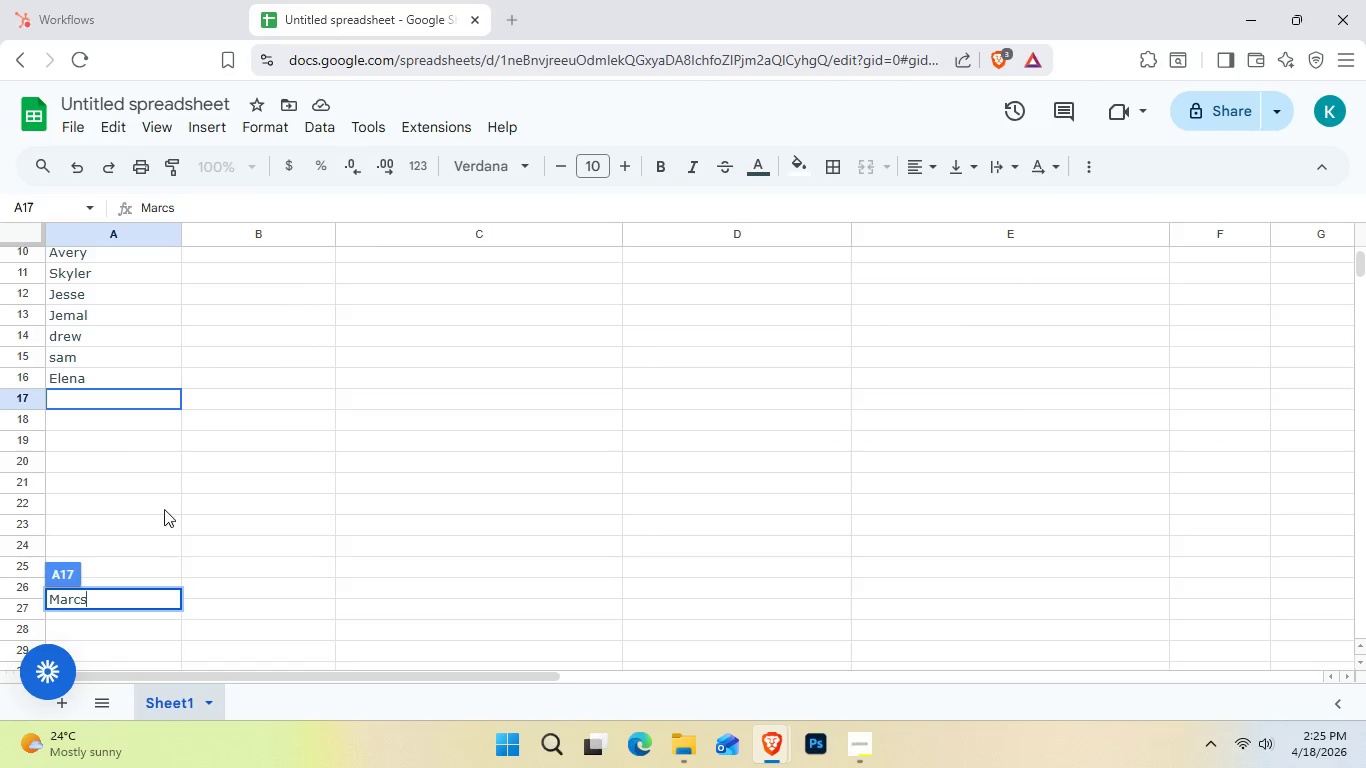 
double_click([118, 427])
 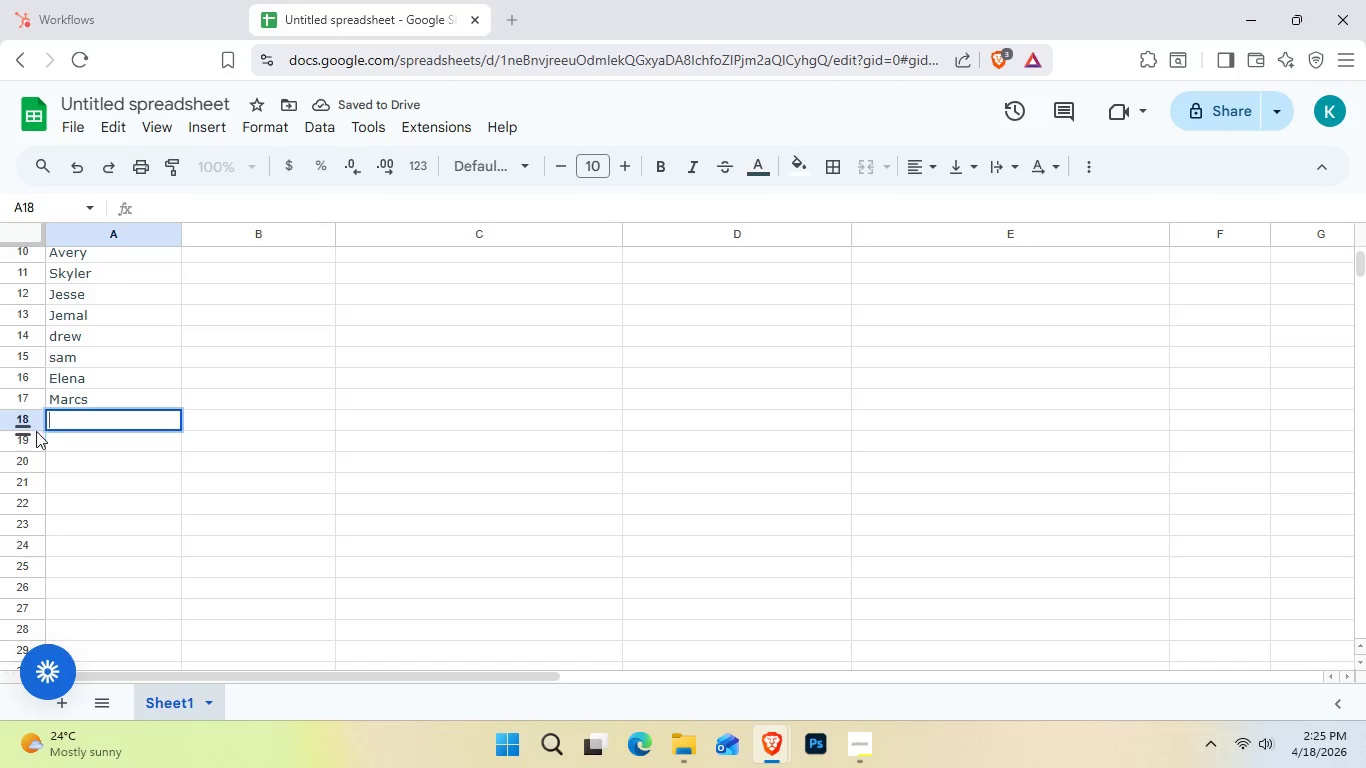 
wait(5.92)
 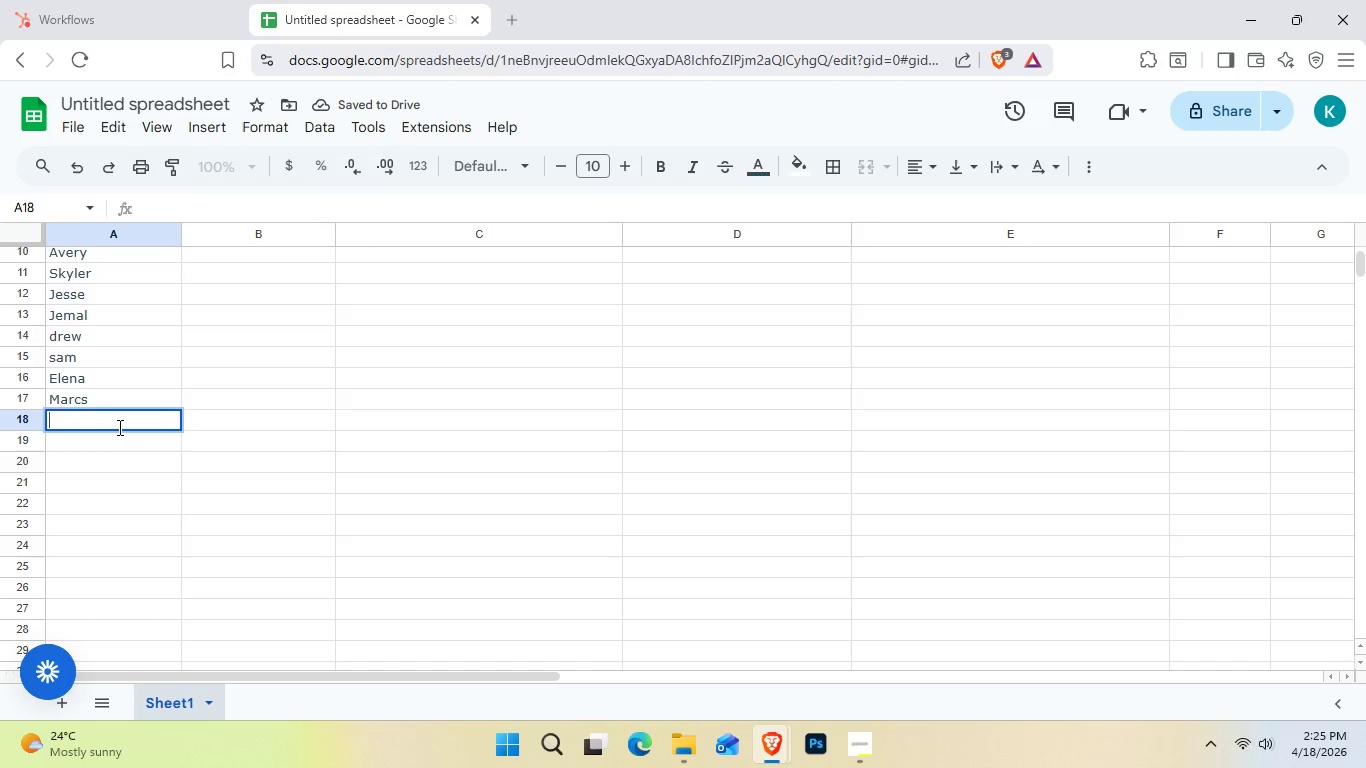 
double_click([69, 401])
 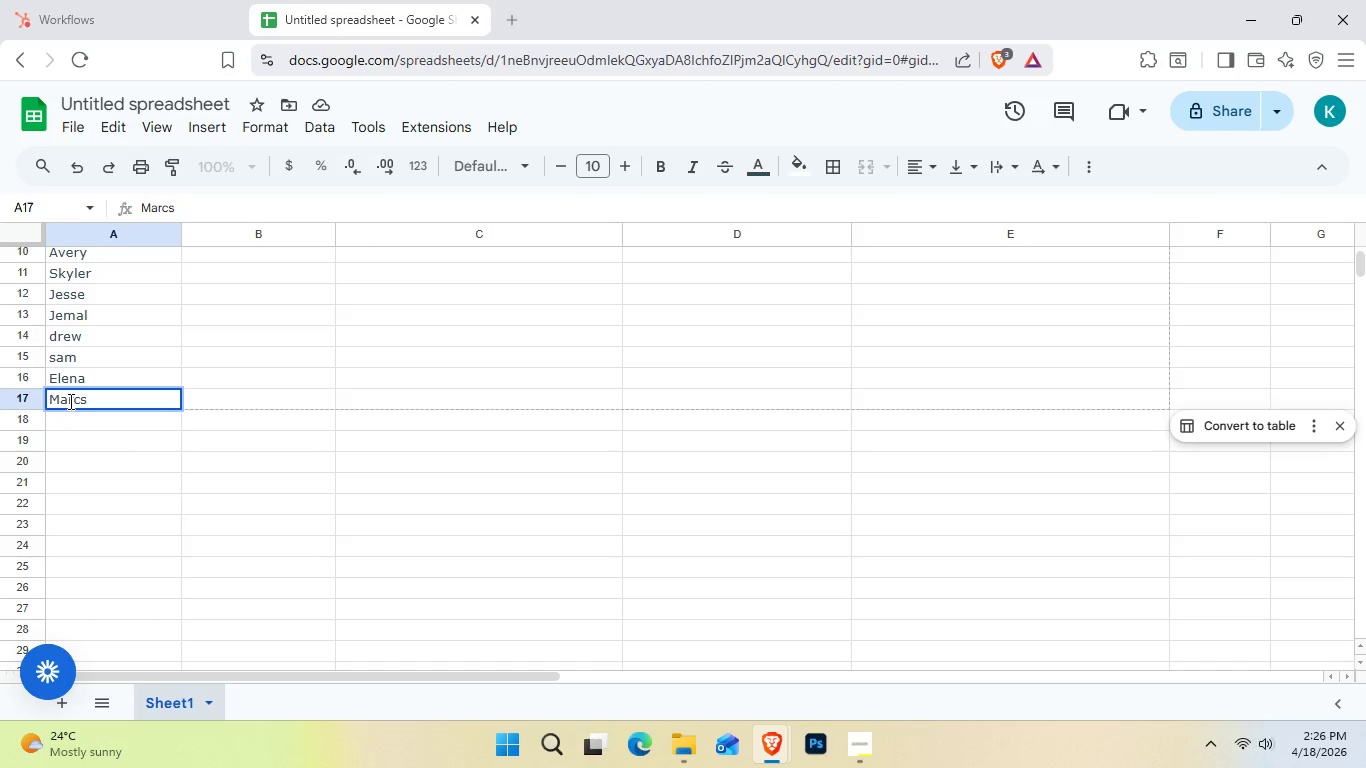 
key(ArrowLeft)
 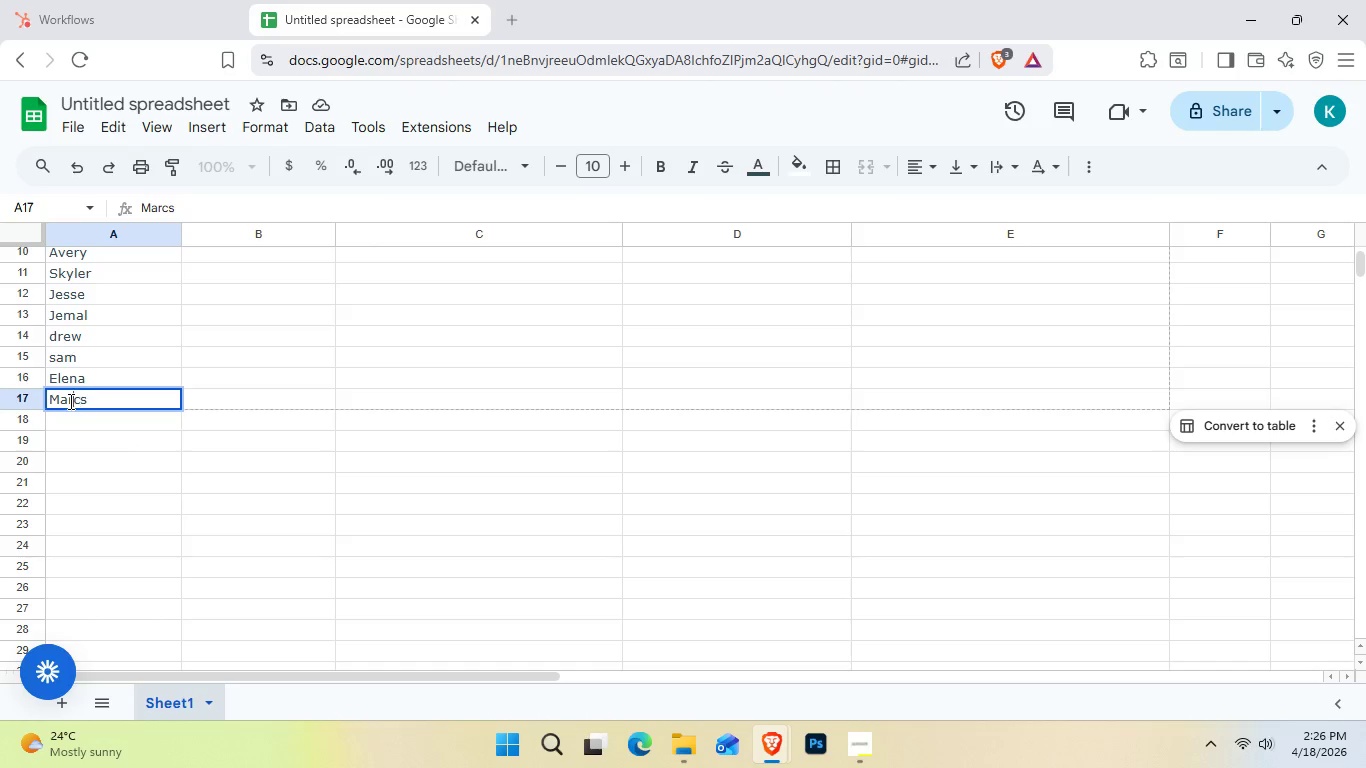 
key(ArrowLeft)
 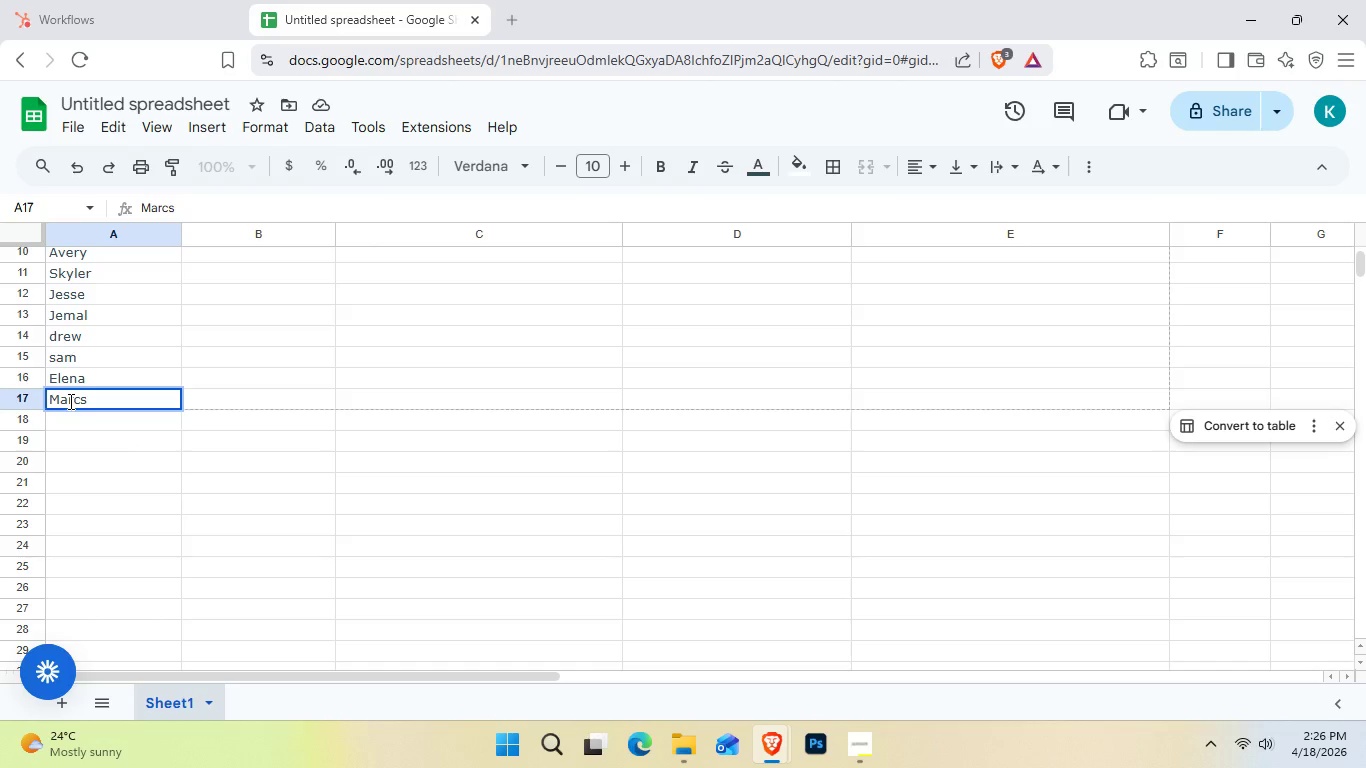 
key(U)
 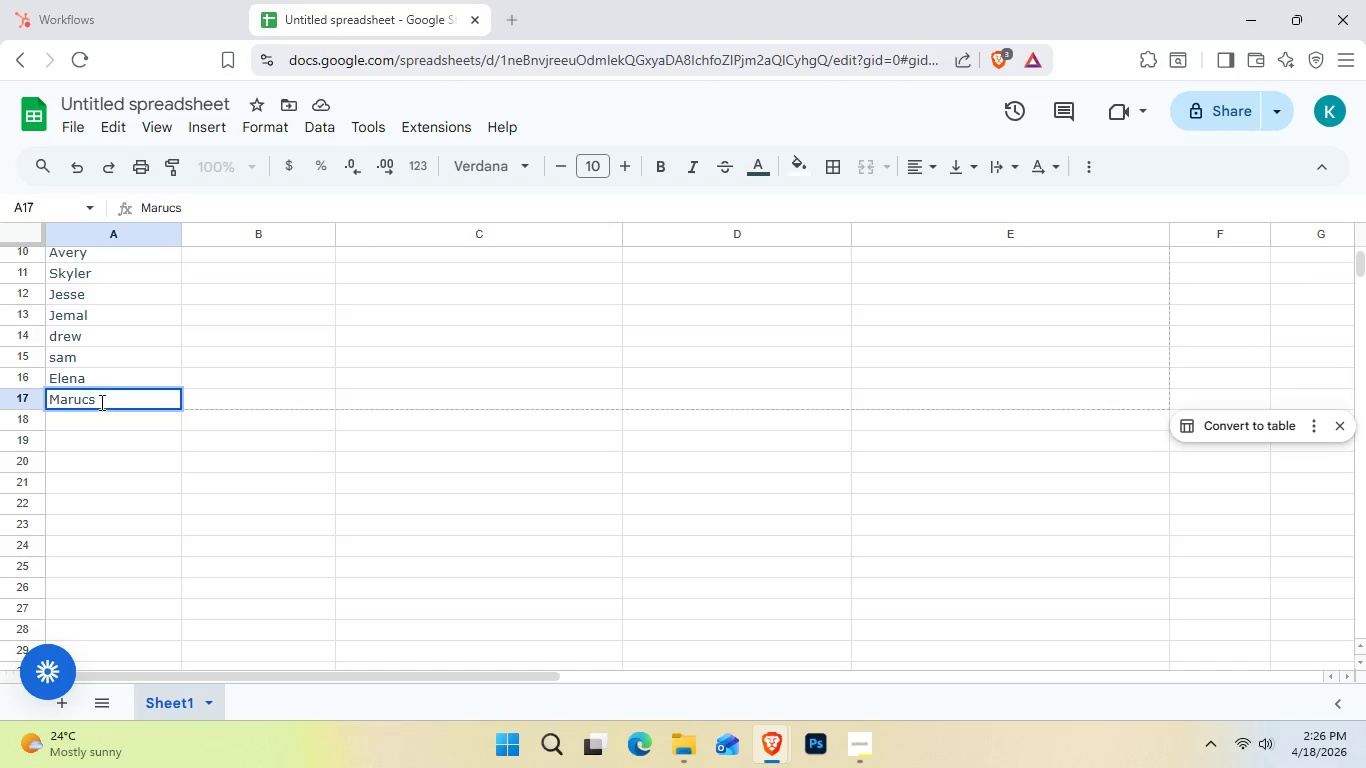 
wait(14.03)
 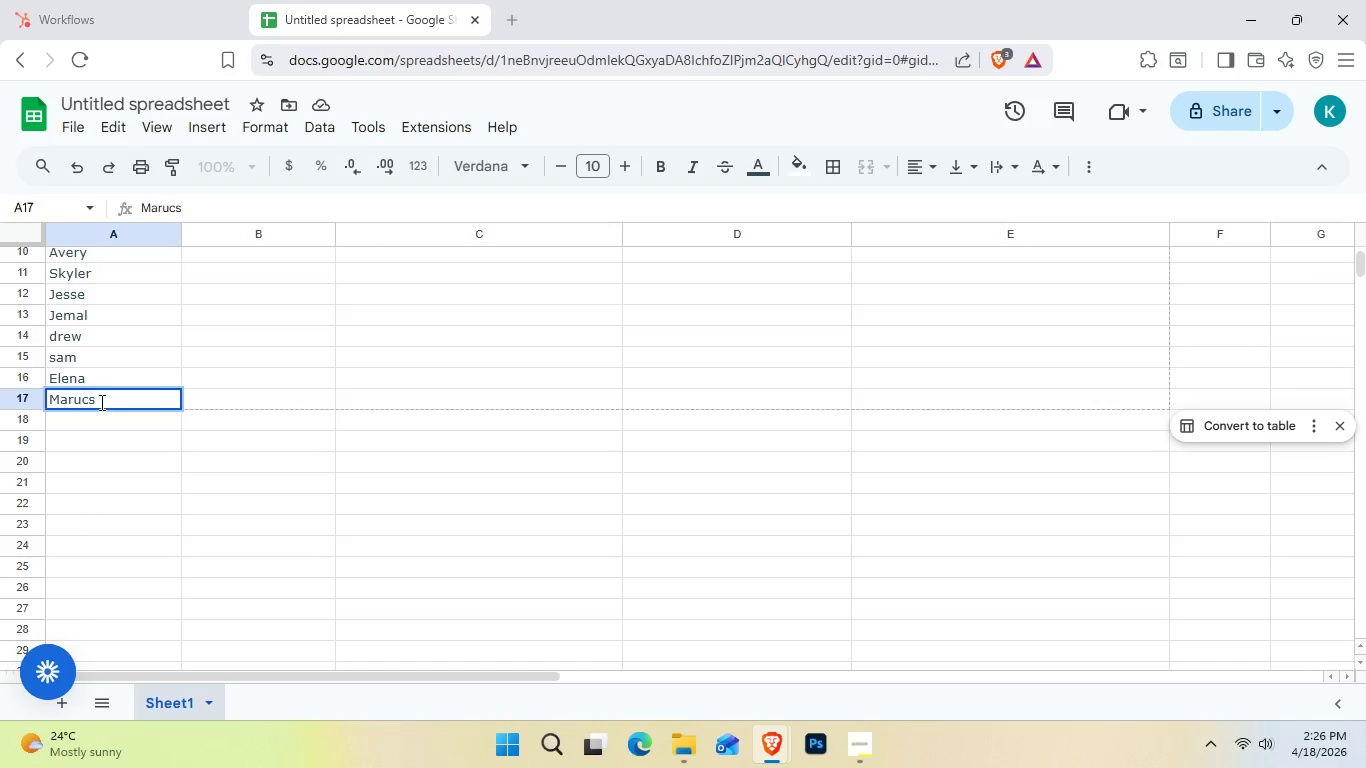 
key(Backspace)
 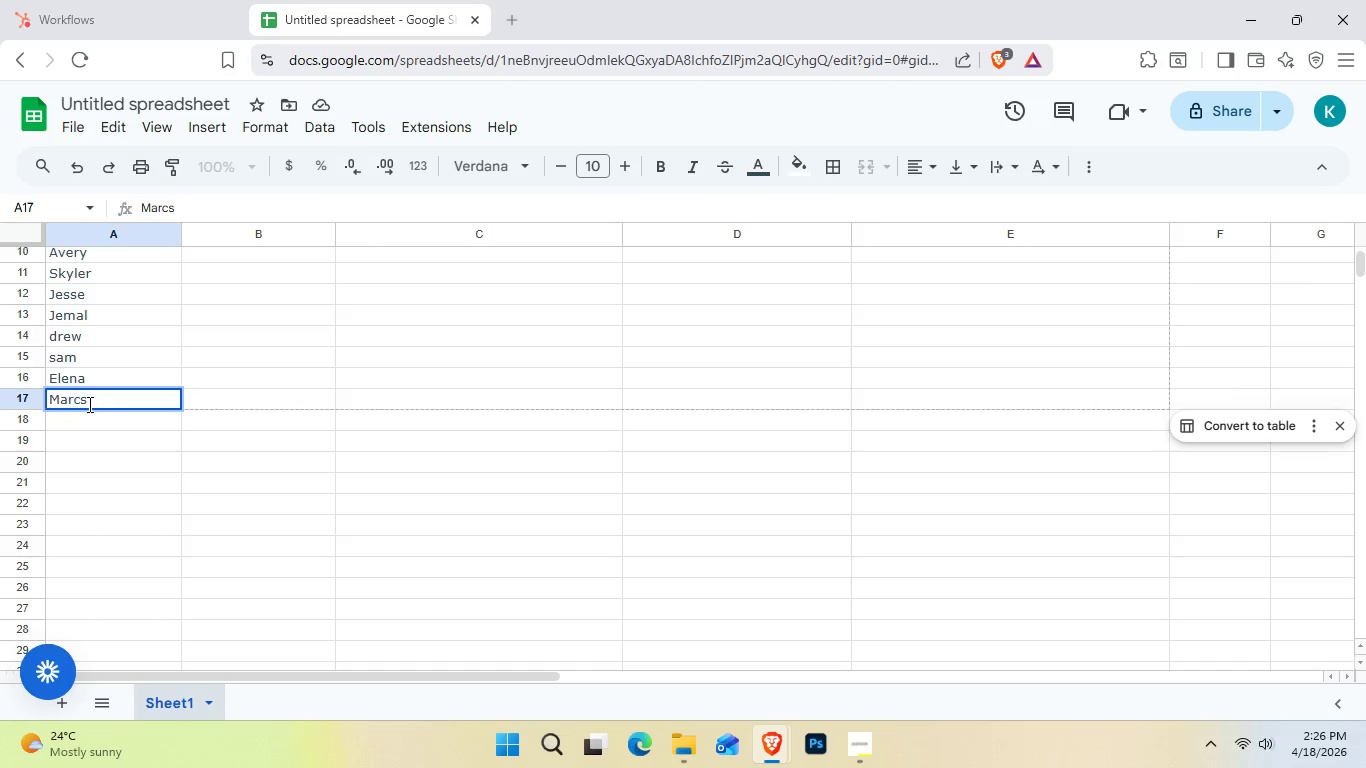 
key(ArrowRight)
 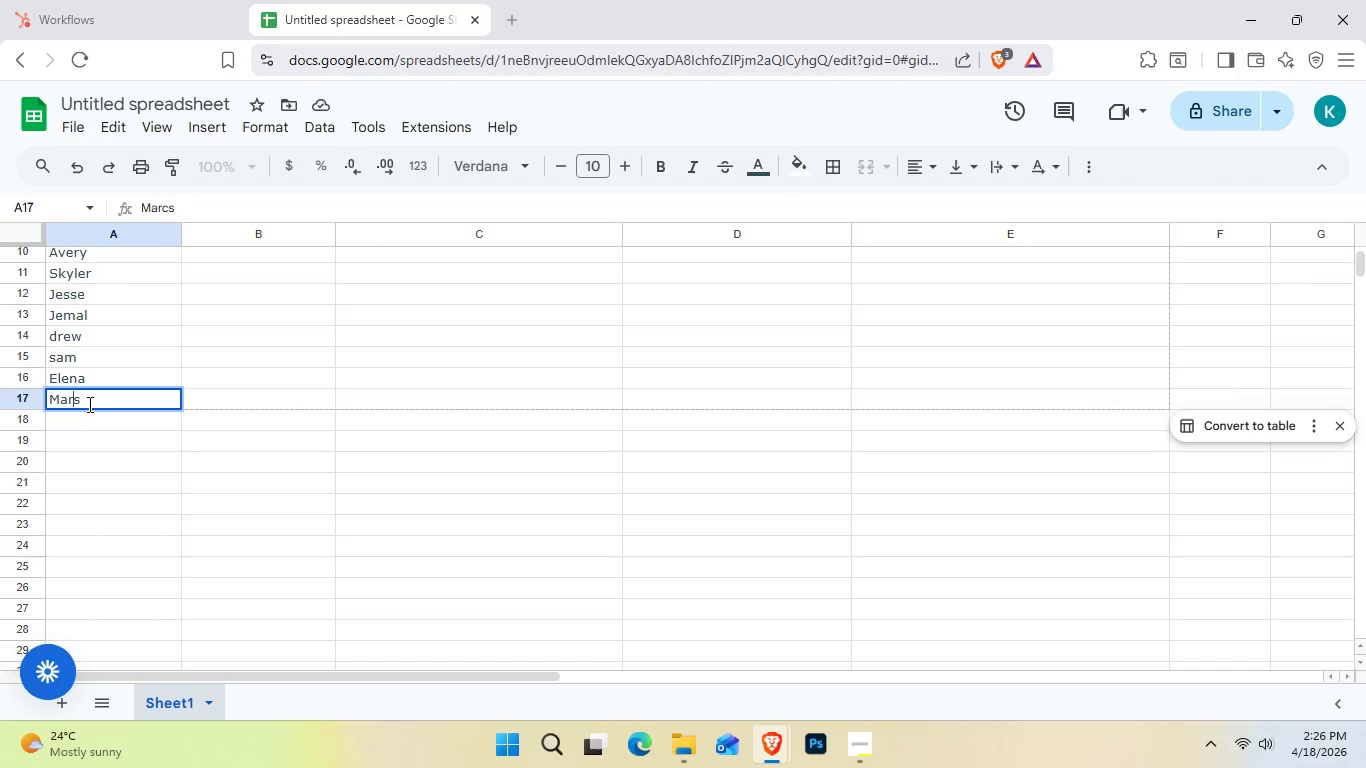 
key(Backspace)
type(uc)
 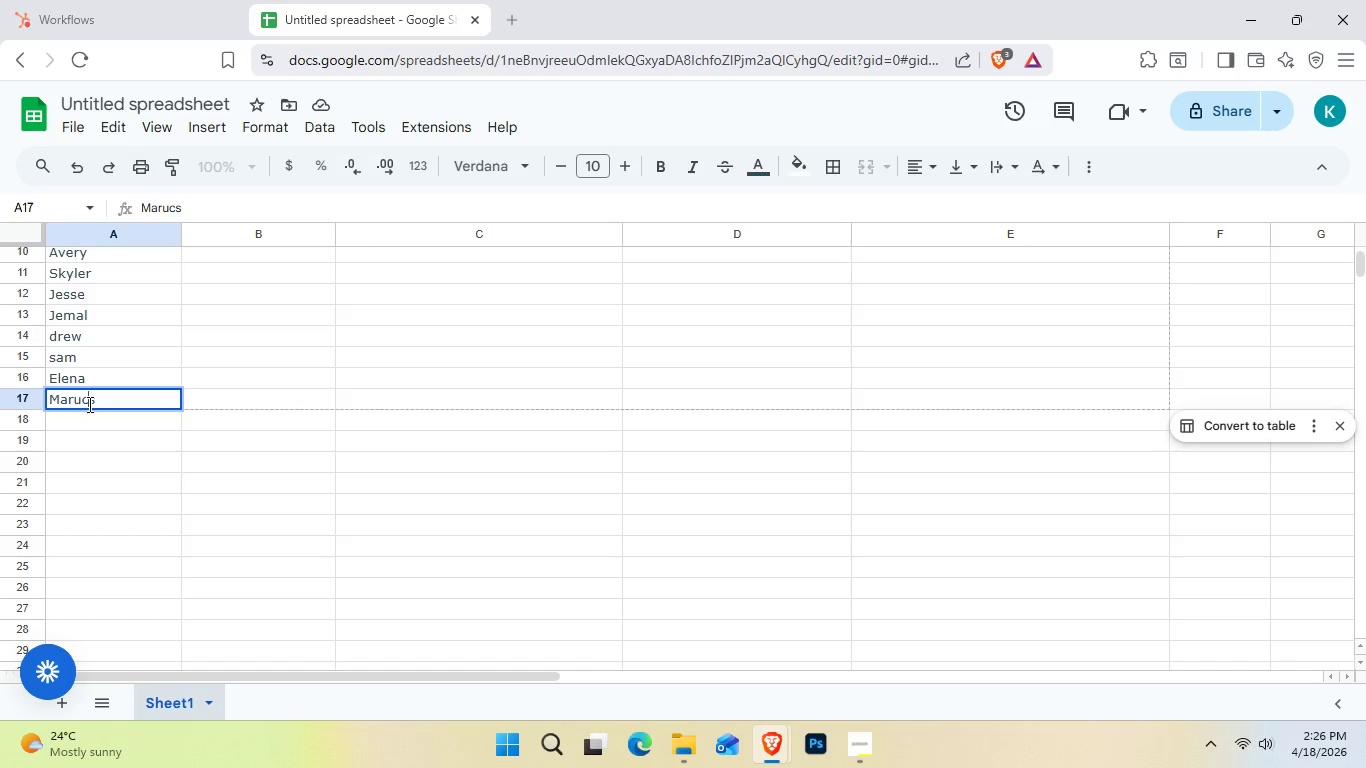 
left_click_drag(start_coordinate=[172, 404], to_coordinate=[166, 405])
 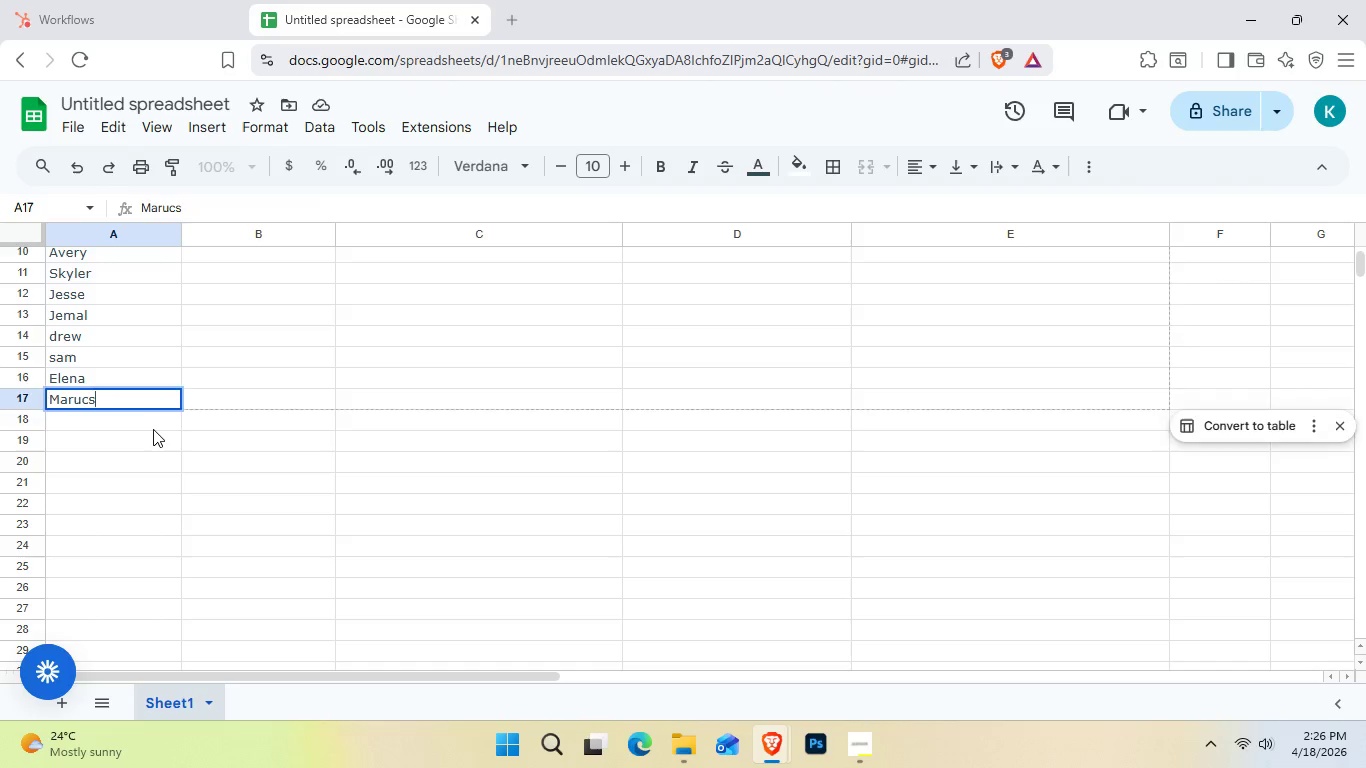 
double_click([153, 429])
 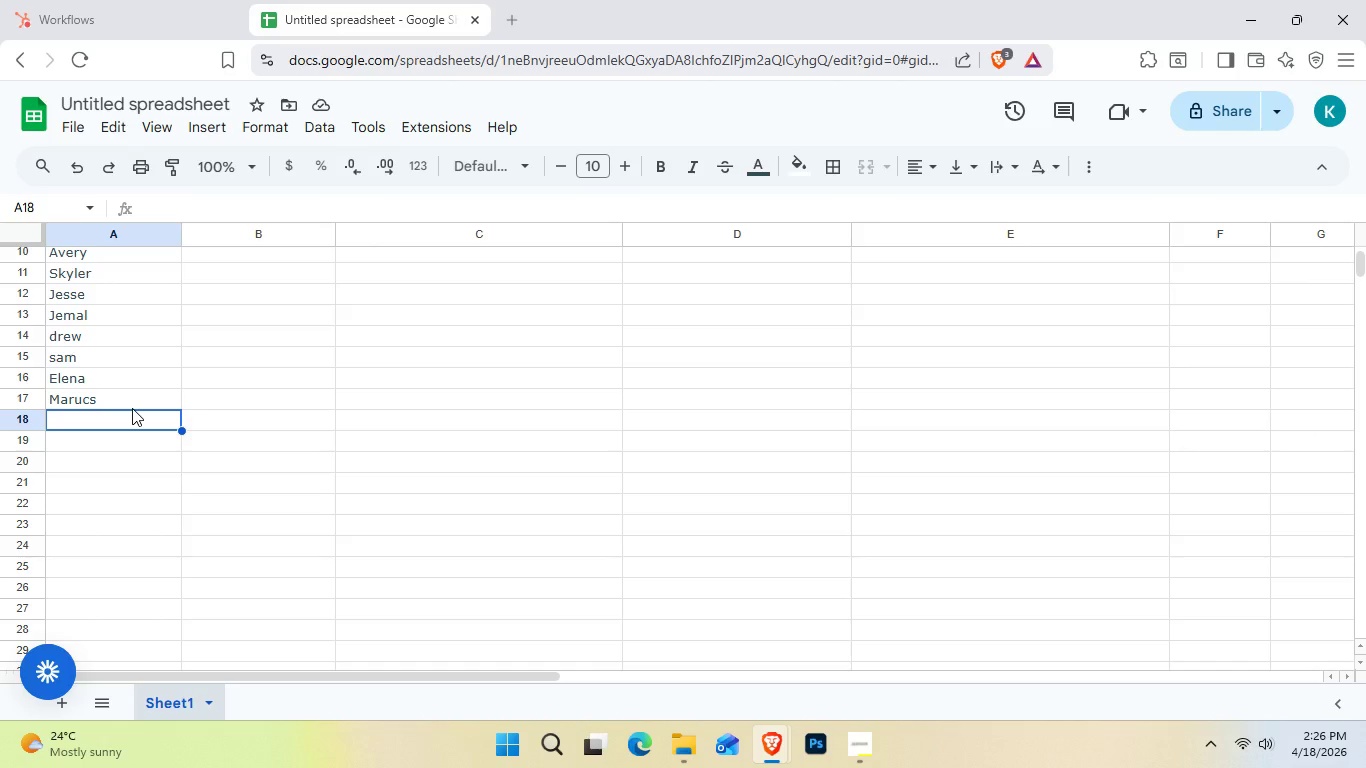 
wait(10.97)
 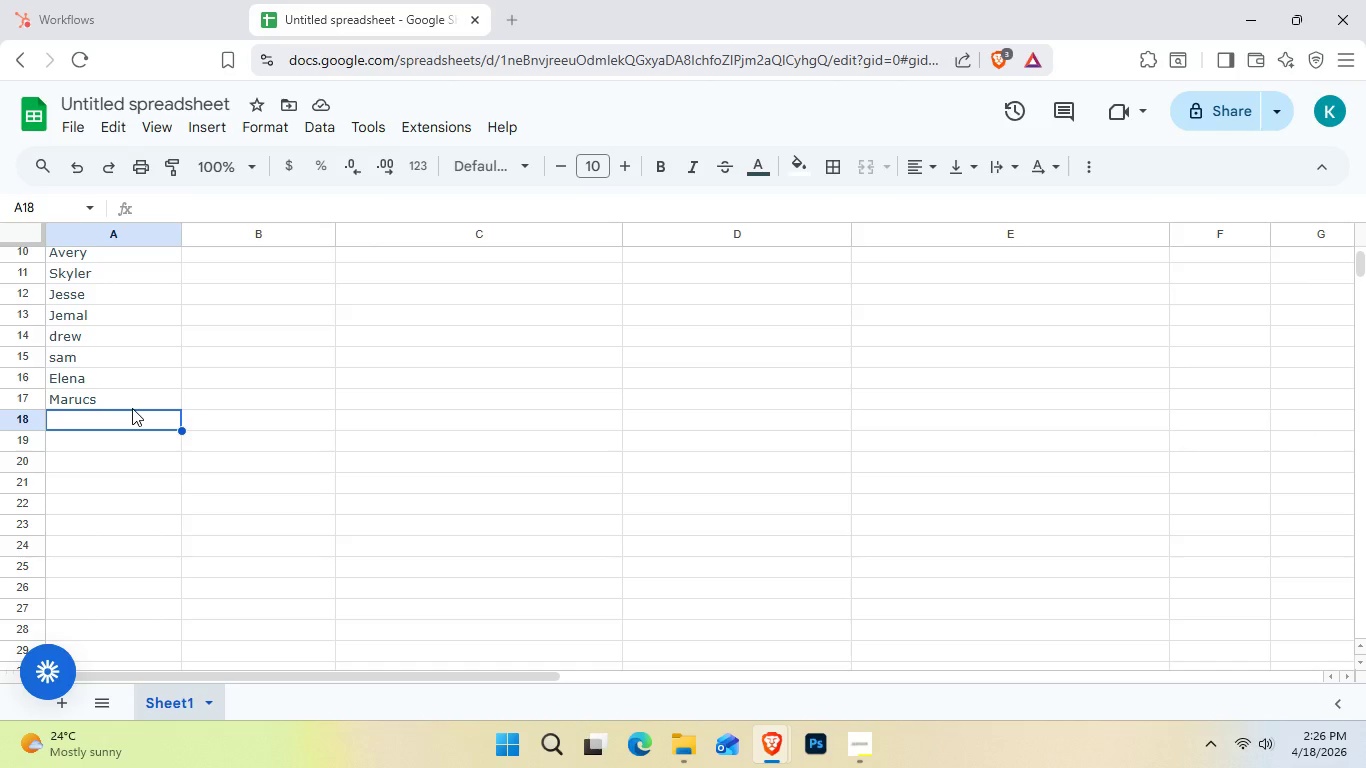 
double_click([88, 398])
 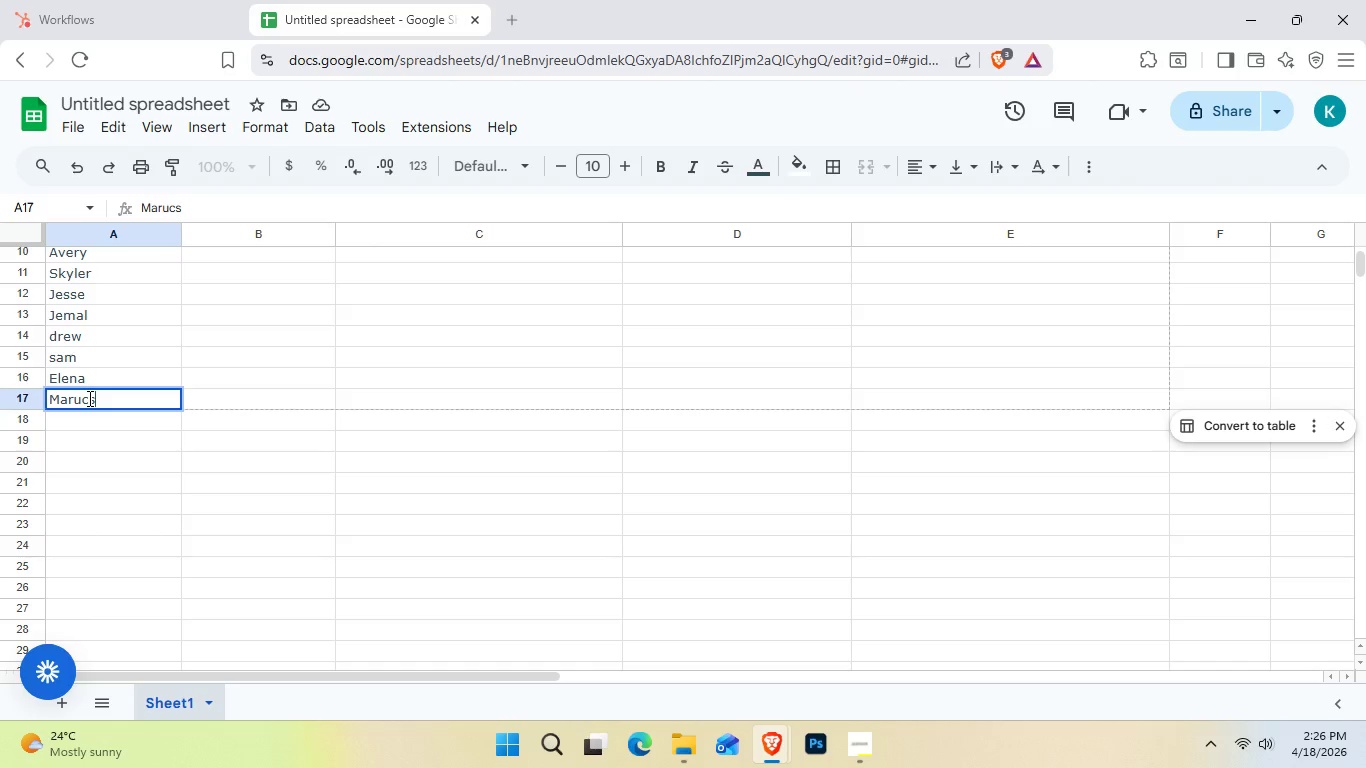 
left_click([88, 398])
 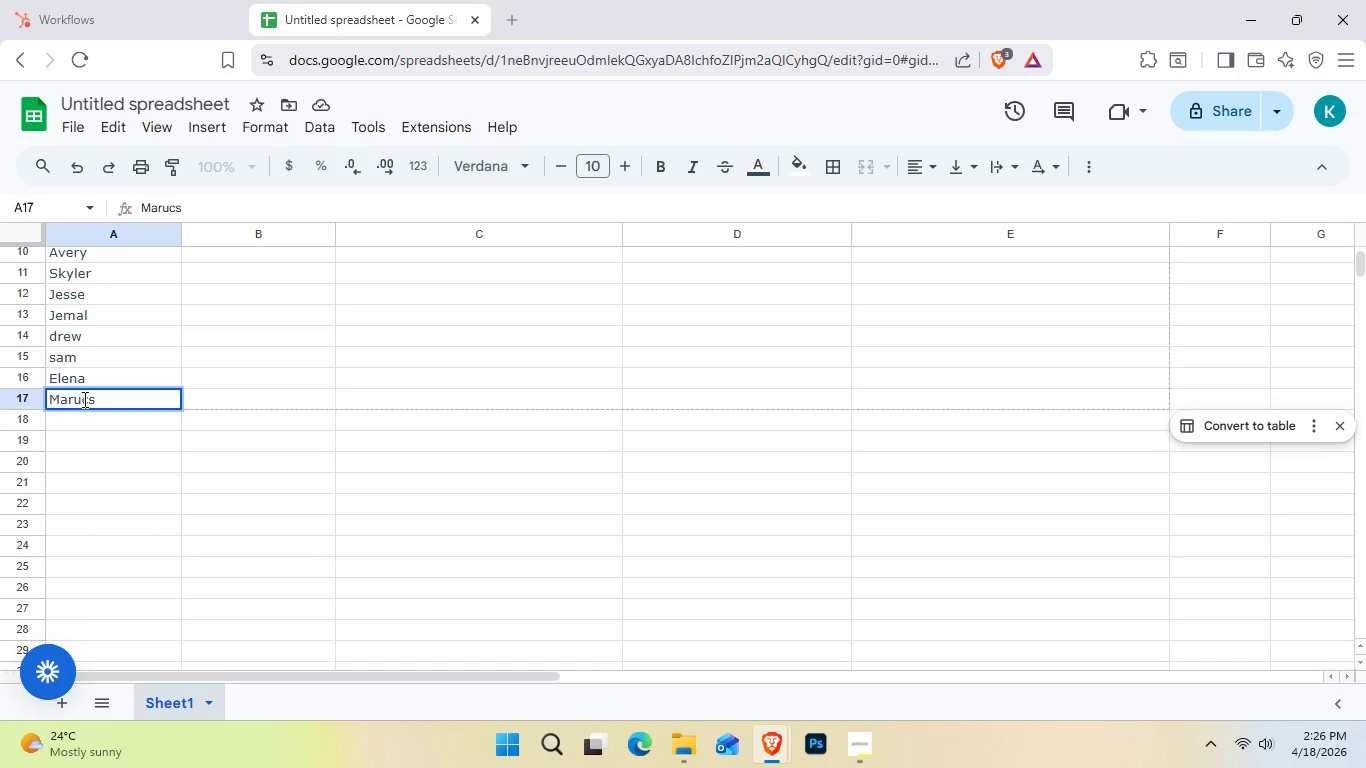 
key(Backspace)
key(Backspace)
type(cu)
 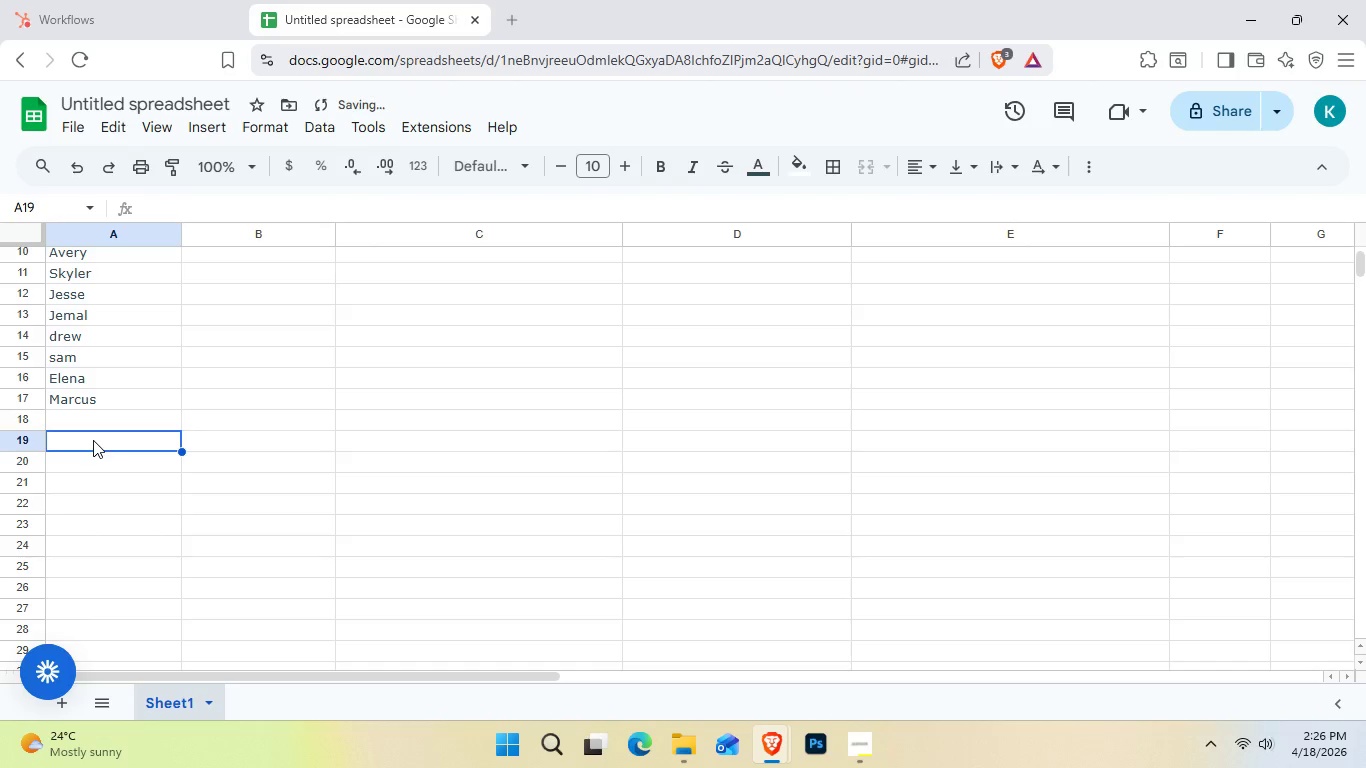 
double_click([97, 416])
 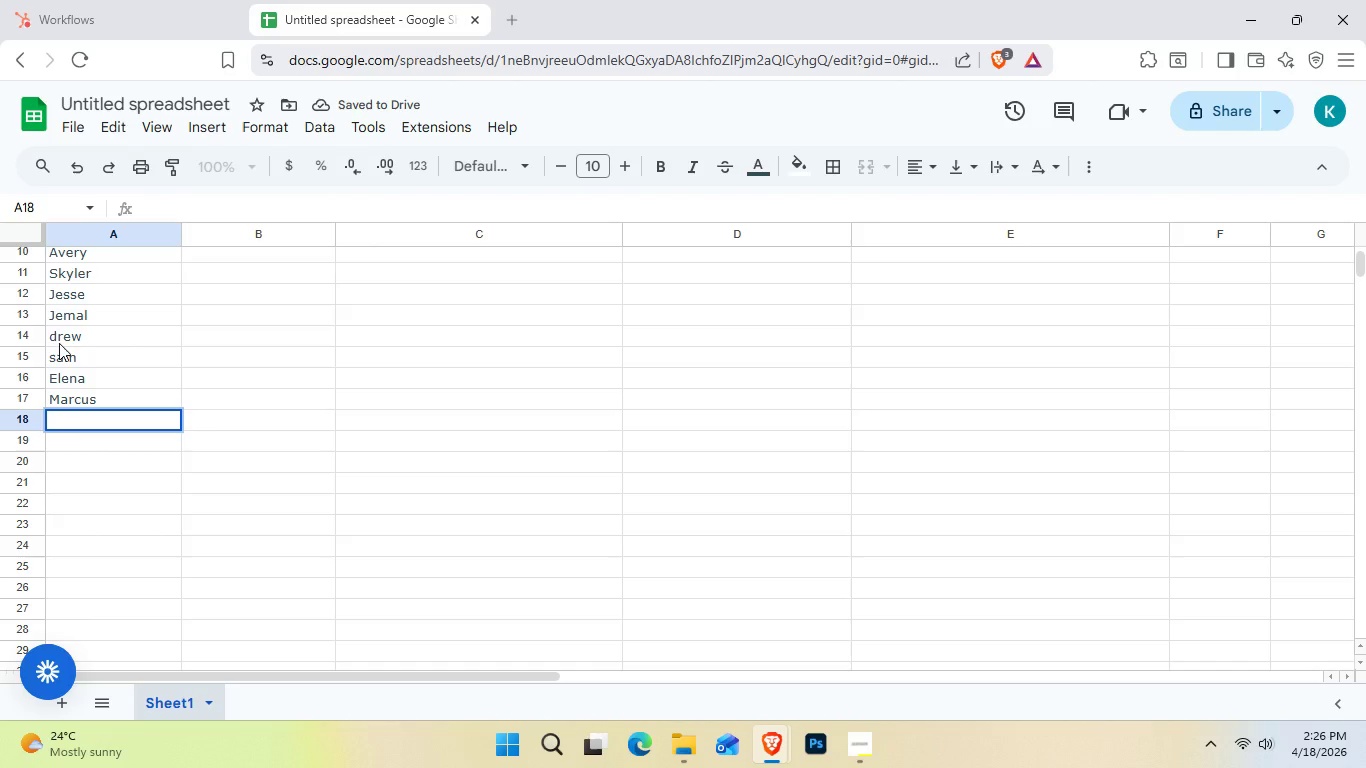 
type(Nina)
 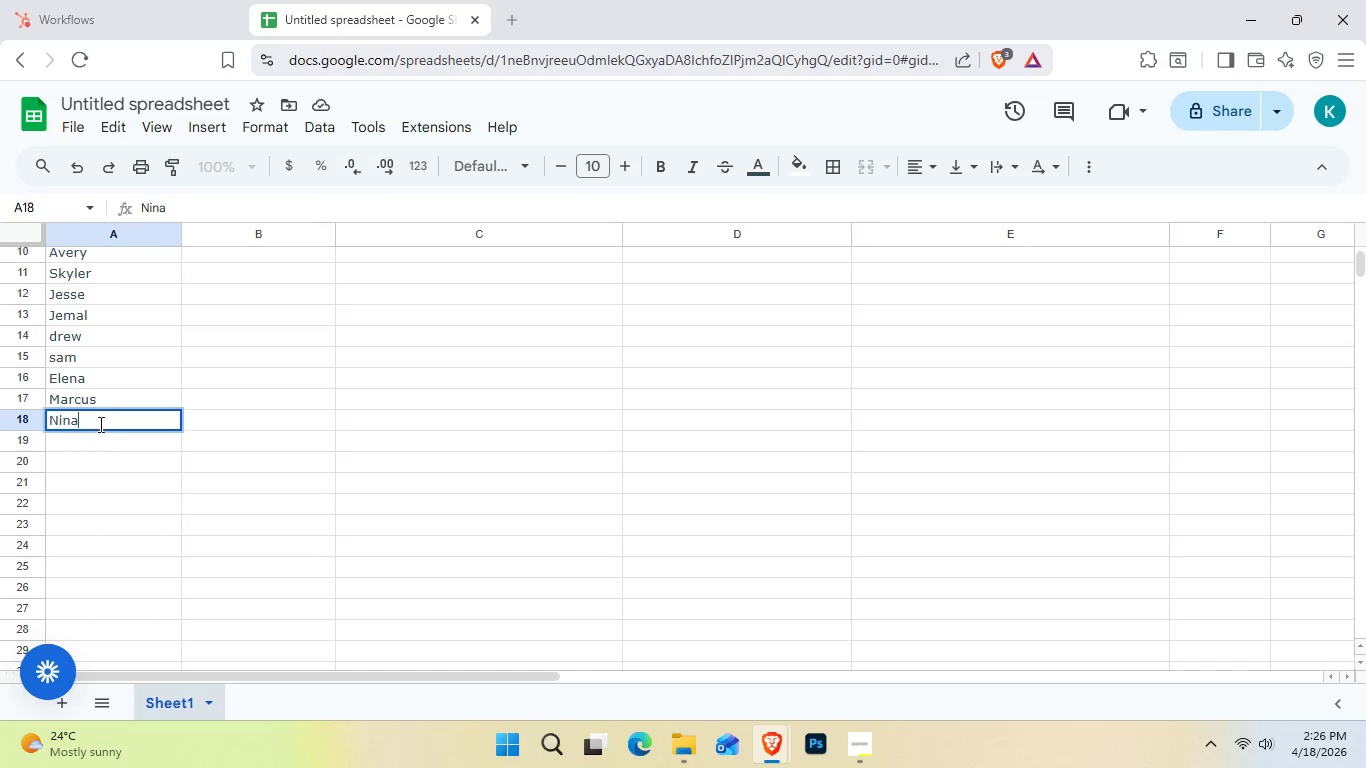 
wait(6.05)
 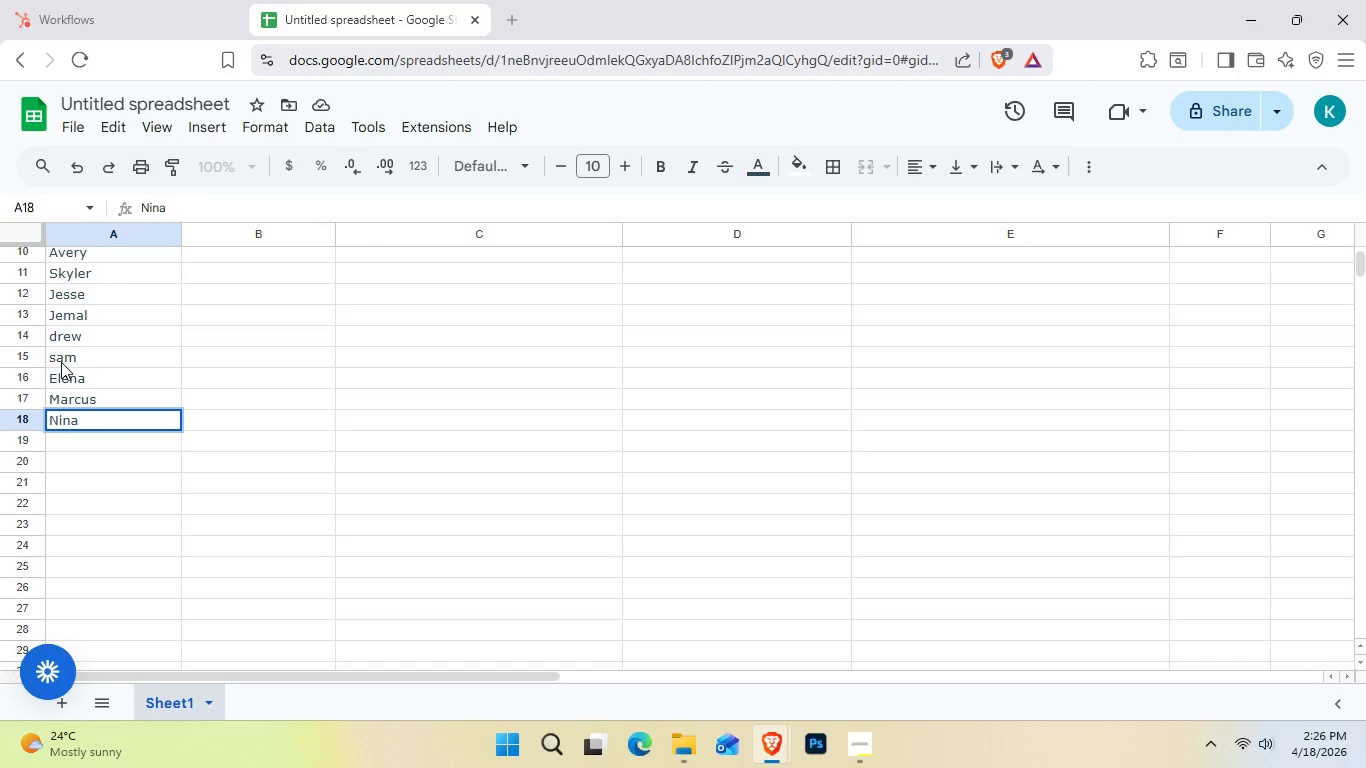 
left_click([133, 432])
 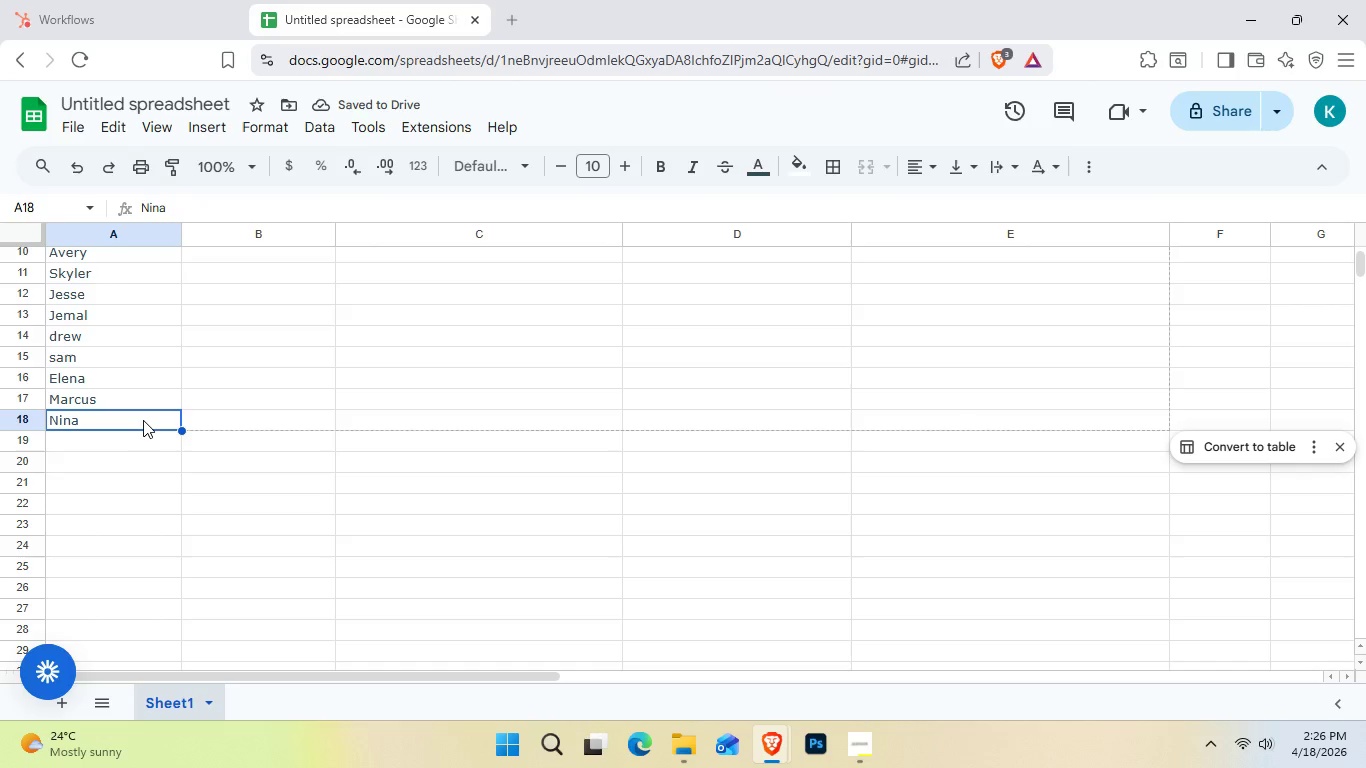 
double_click([143, 420])
 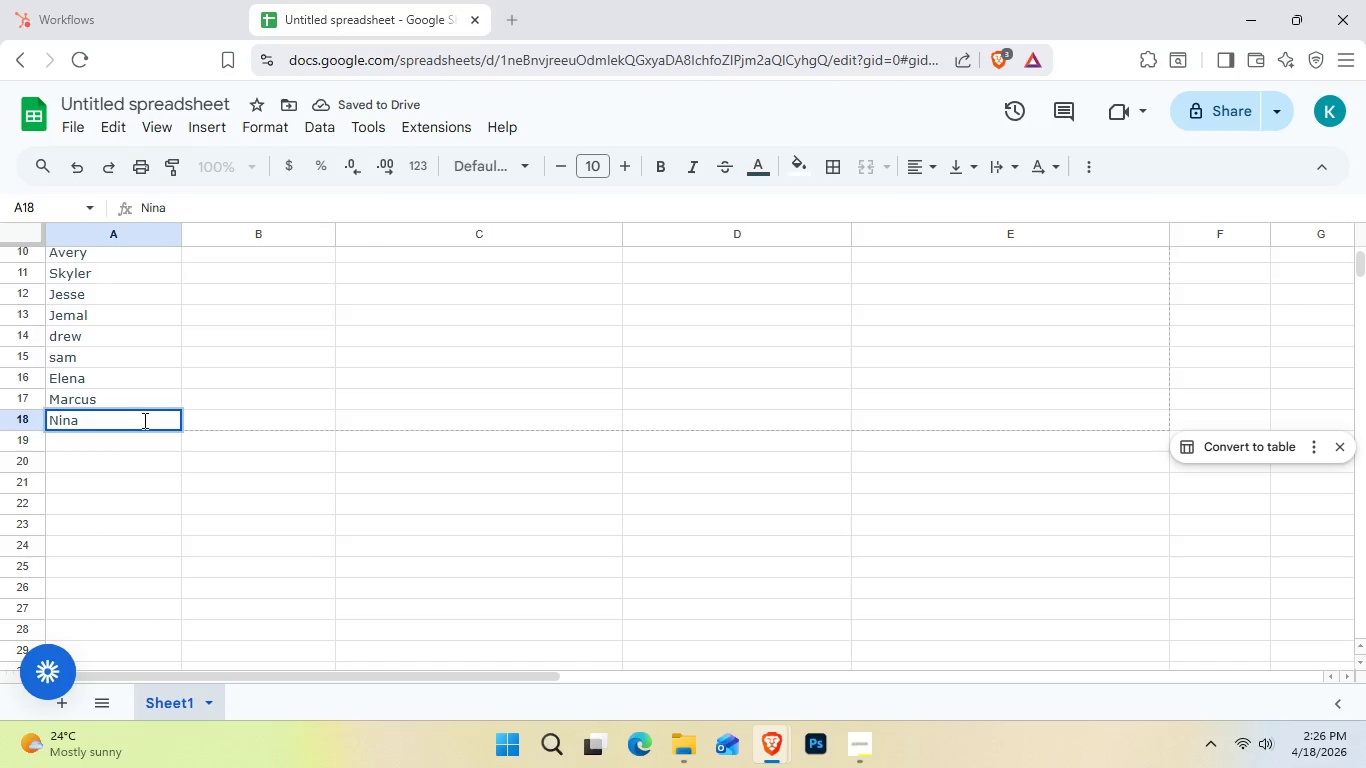 
type(Jul)
key(Backspace)
key(Backspace)
key(Backspace)
 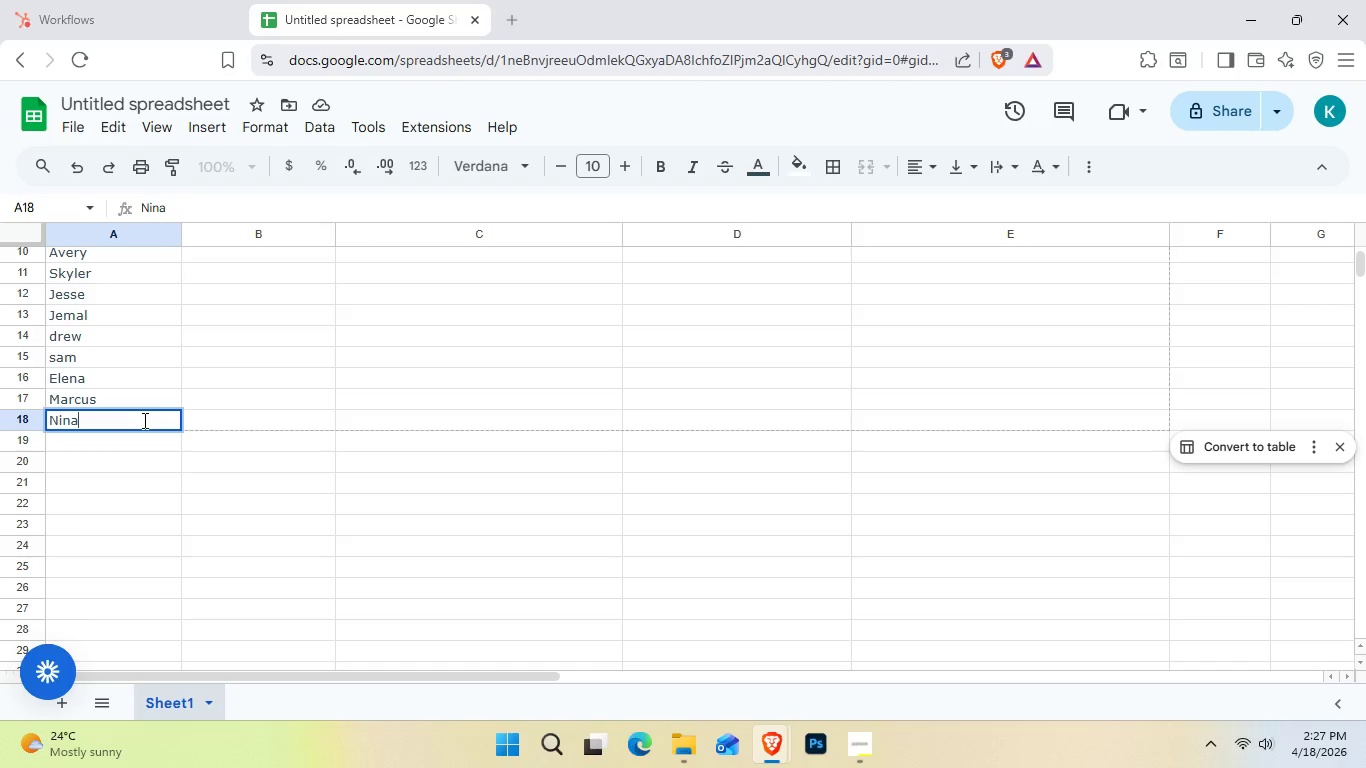 
key(Enter)
 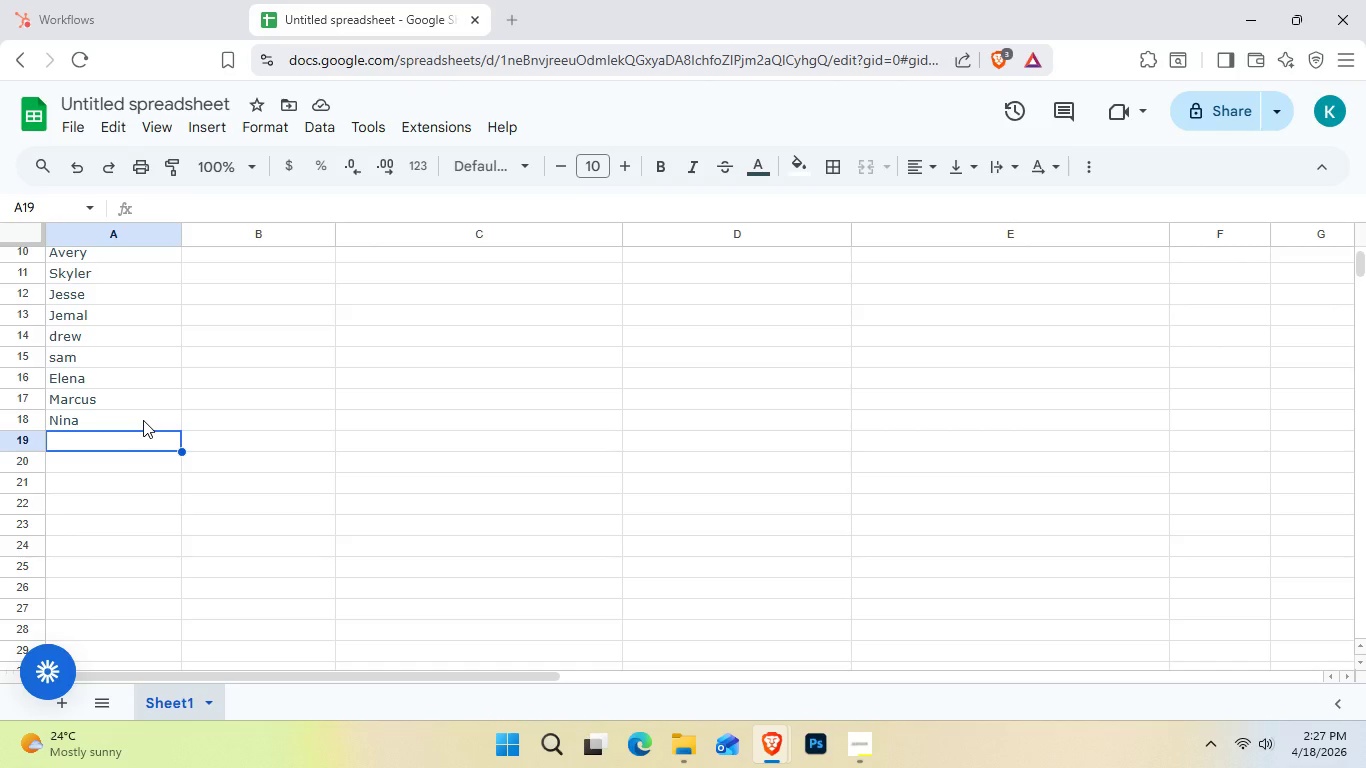 
key(Enter)
 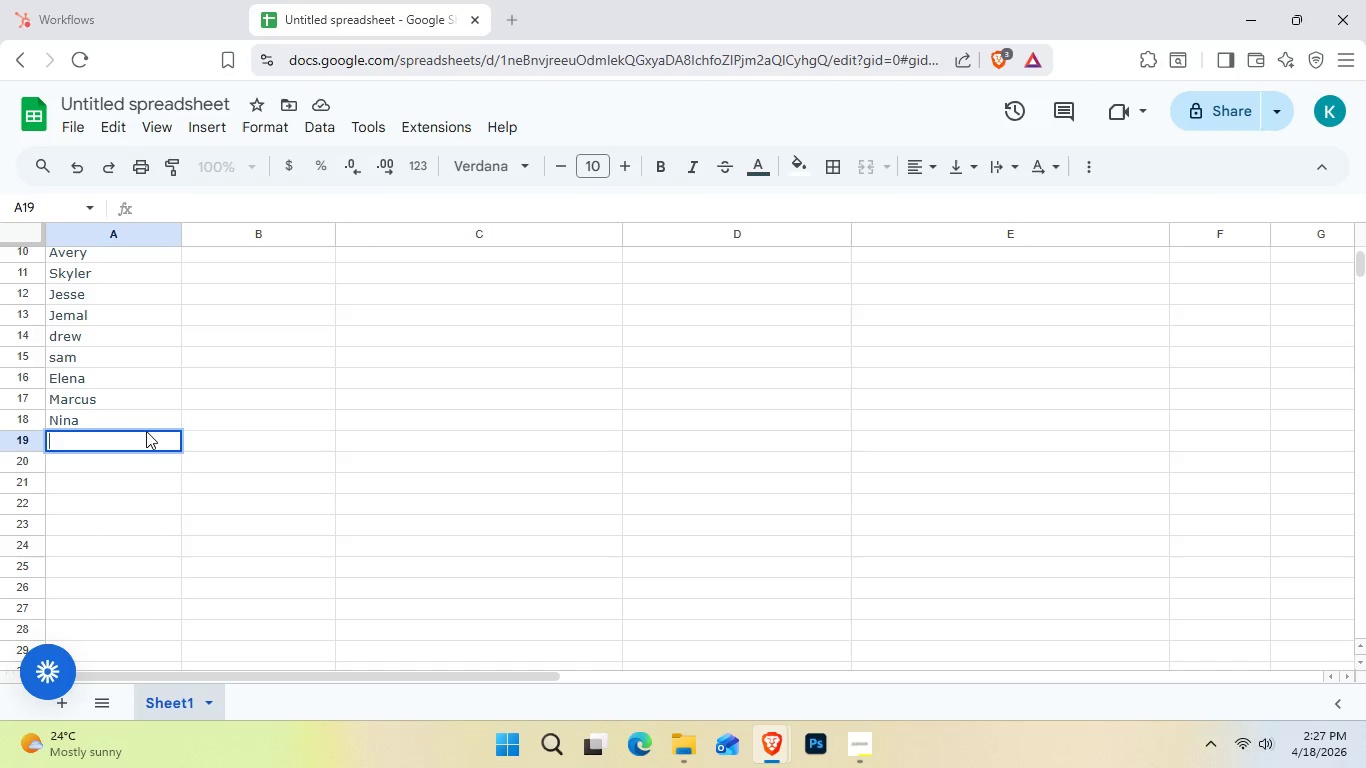 
wait(7.64)
 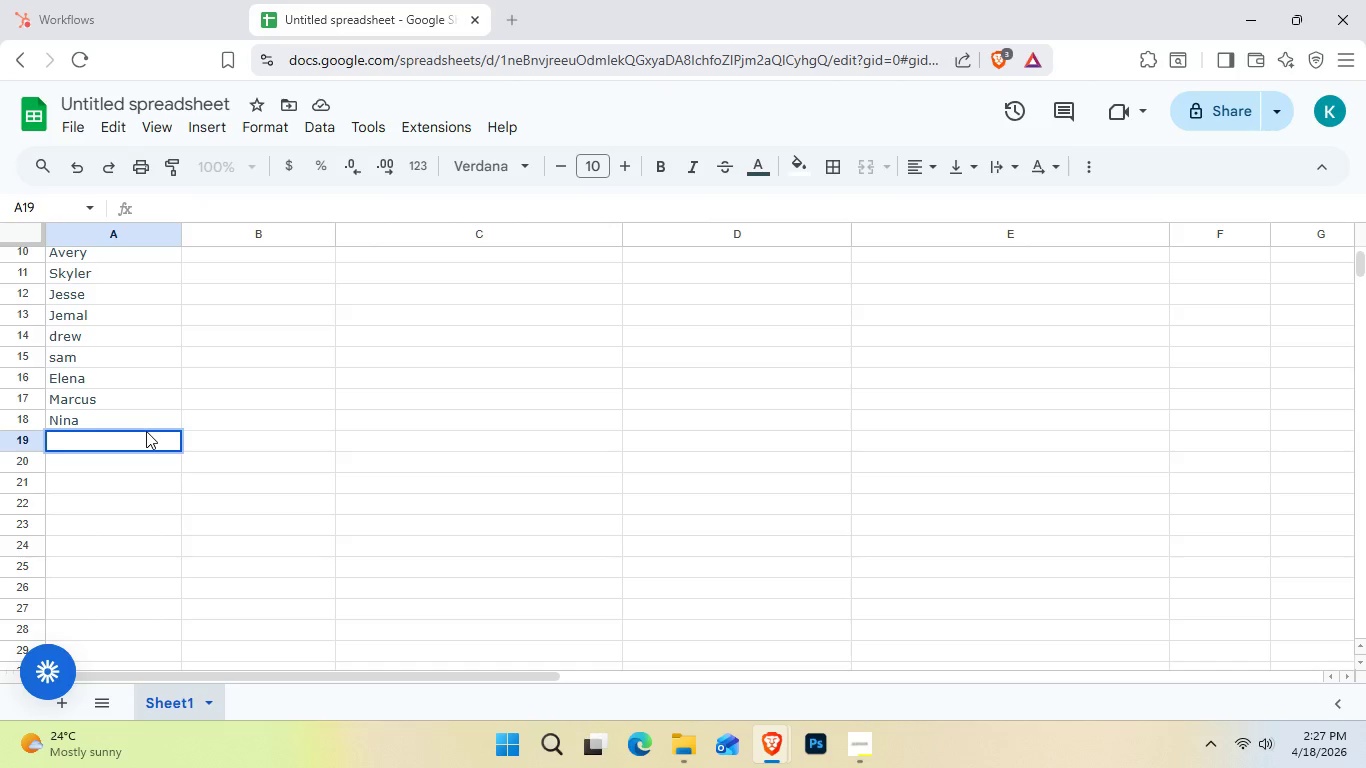 
type(Ju)
 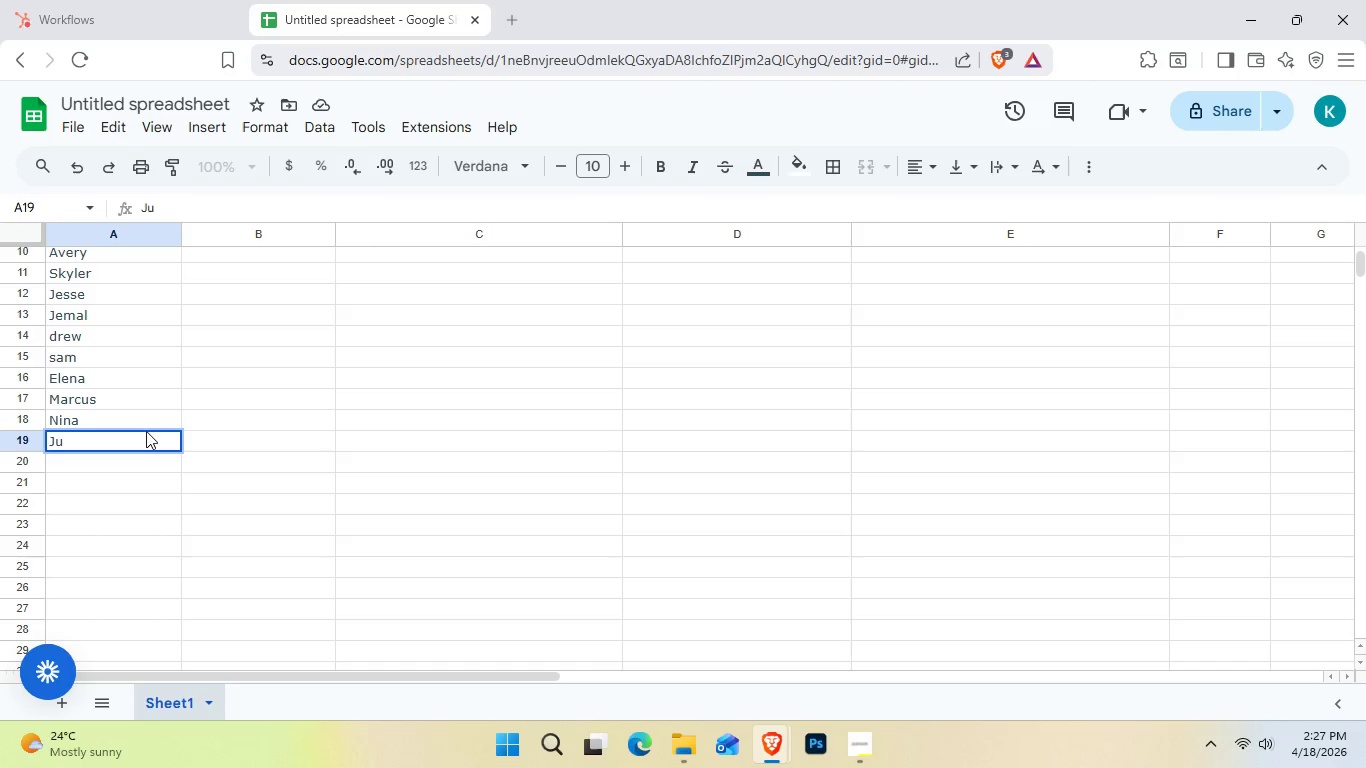 
hold_key(key=L, duration=0.33)
 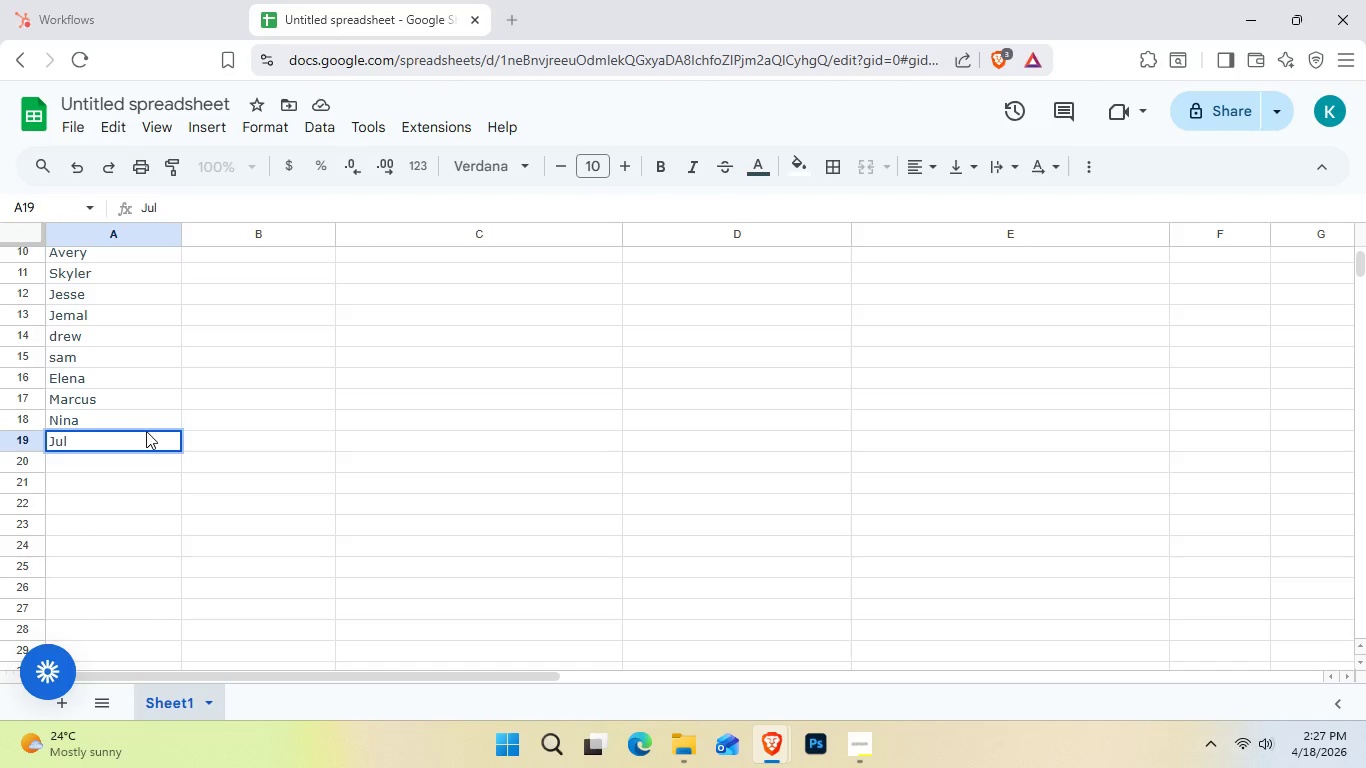 
hold_key(key=I, duration=0.33)
 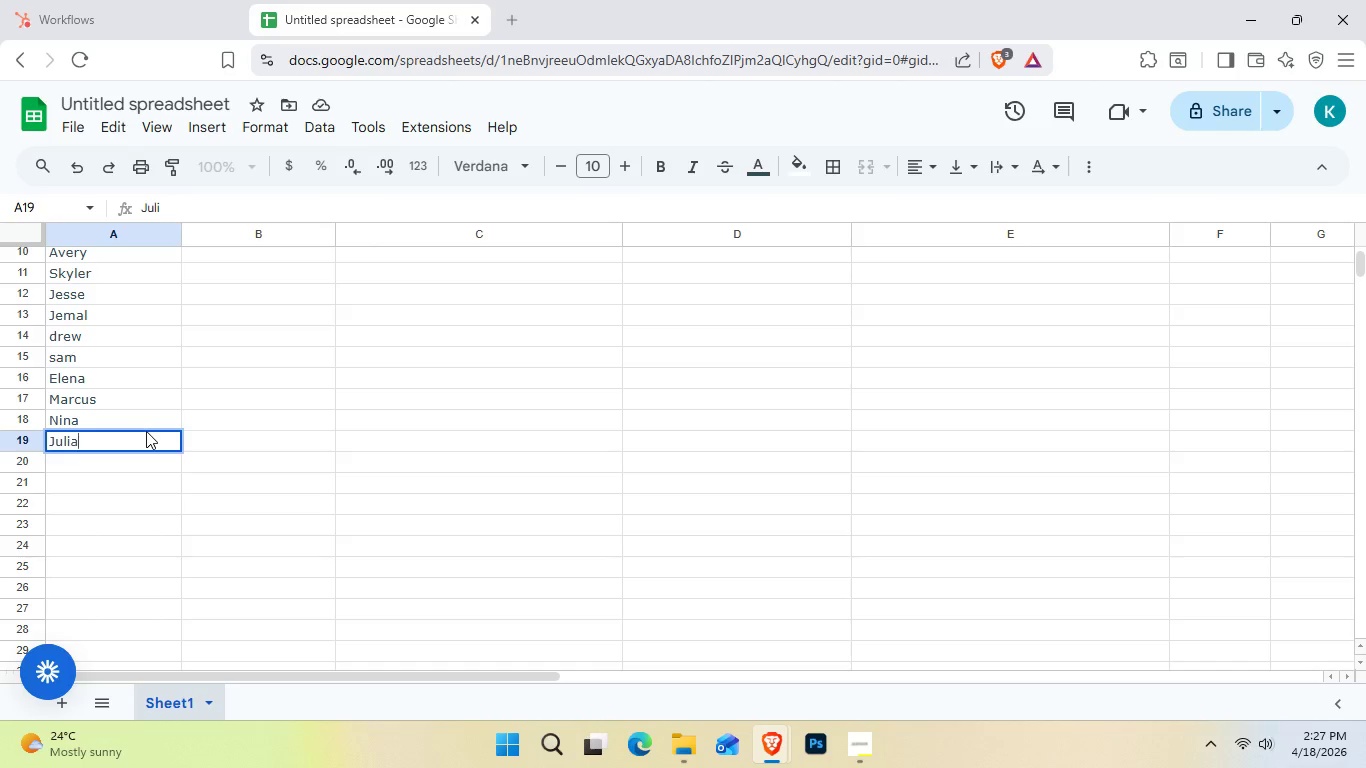 
hold_key(key=A, duration=0.38)
 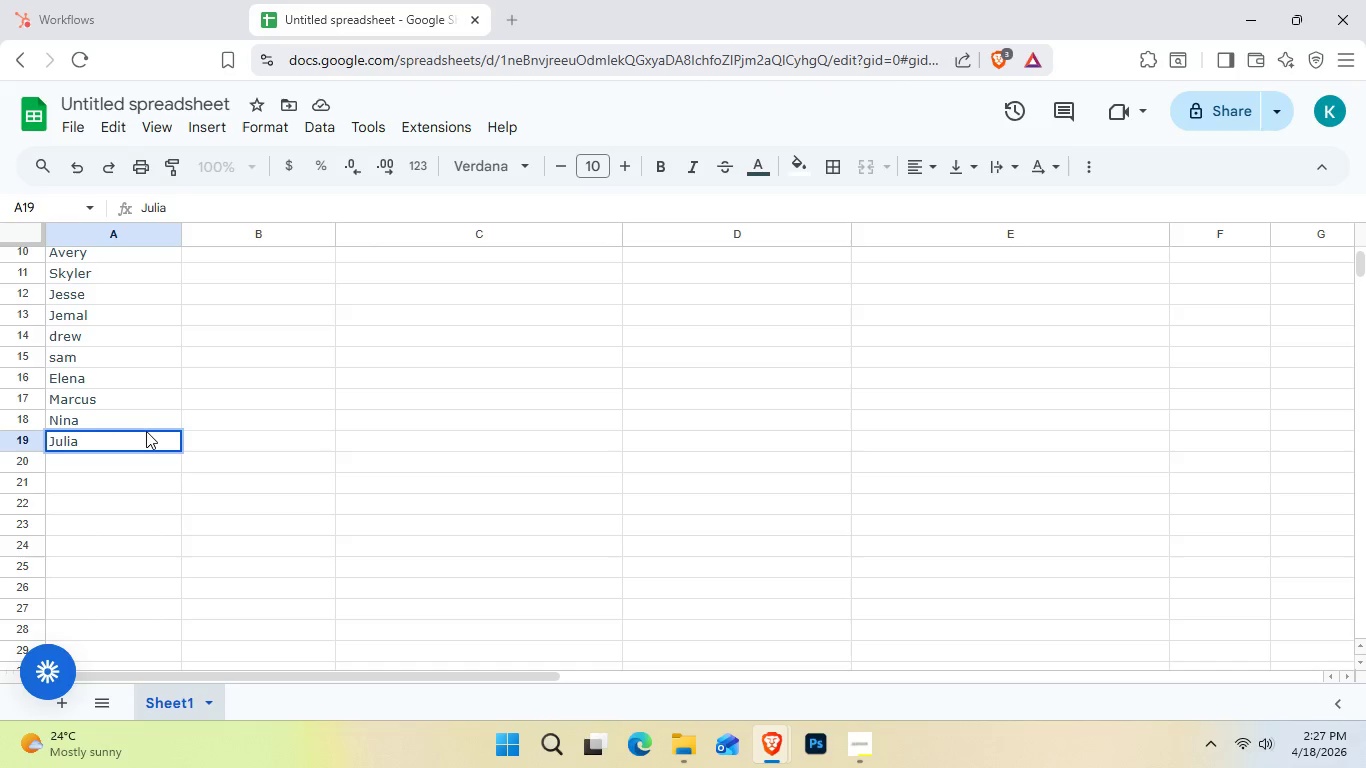 
key(N)
 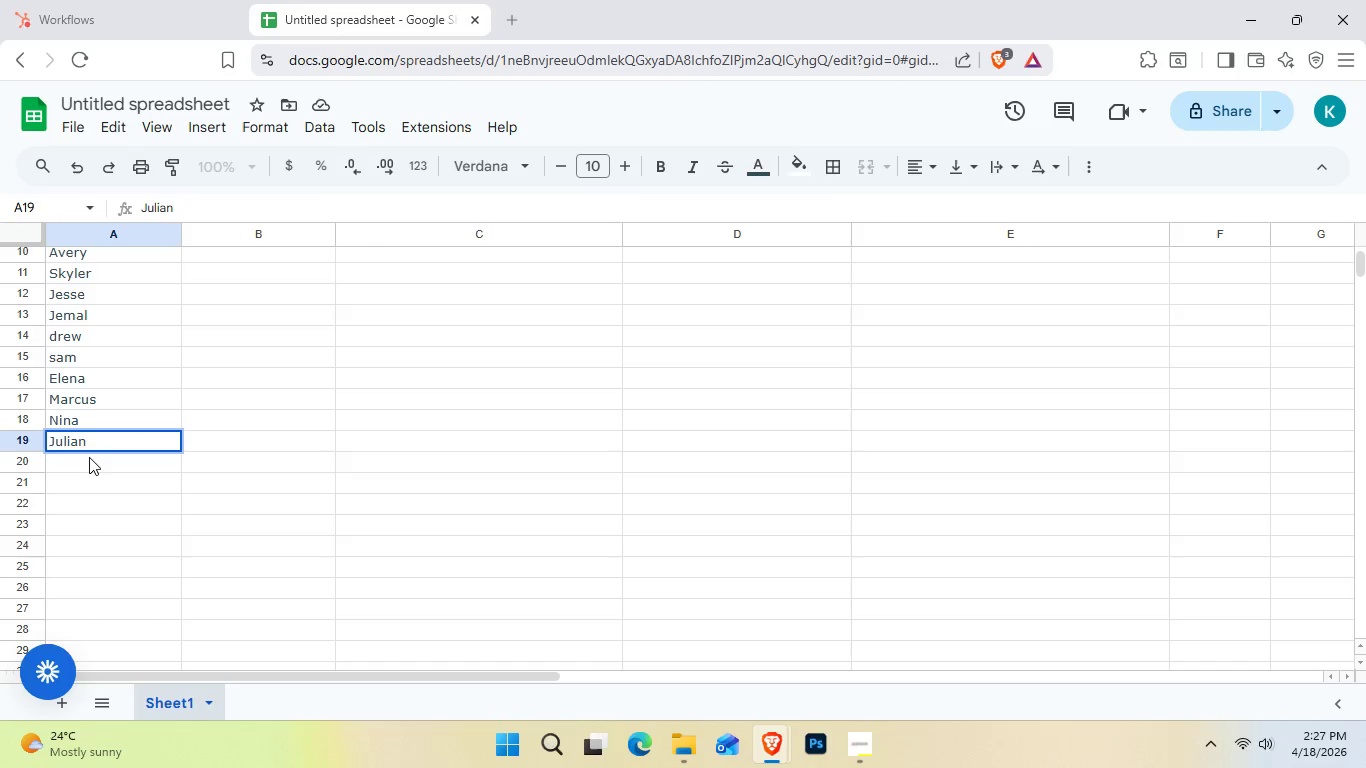 
double_click([88, 470])
 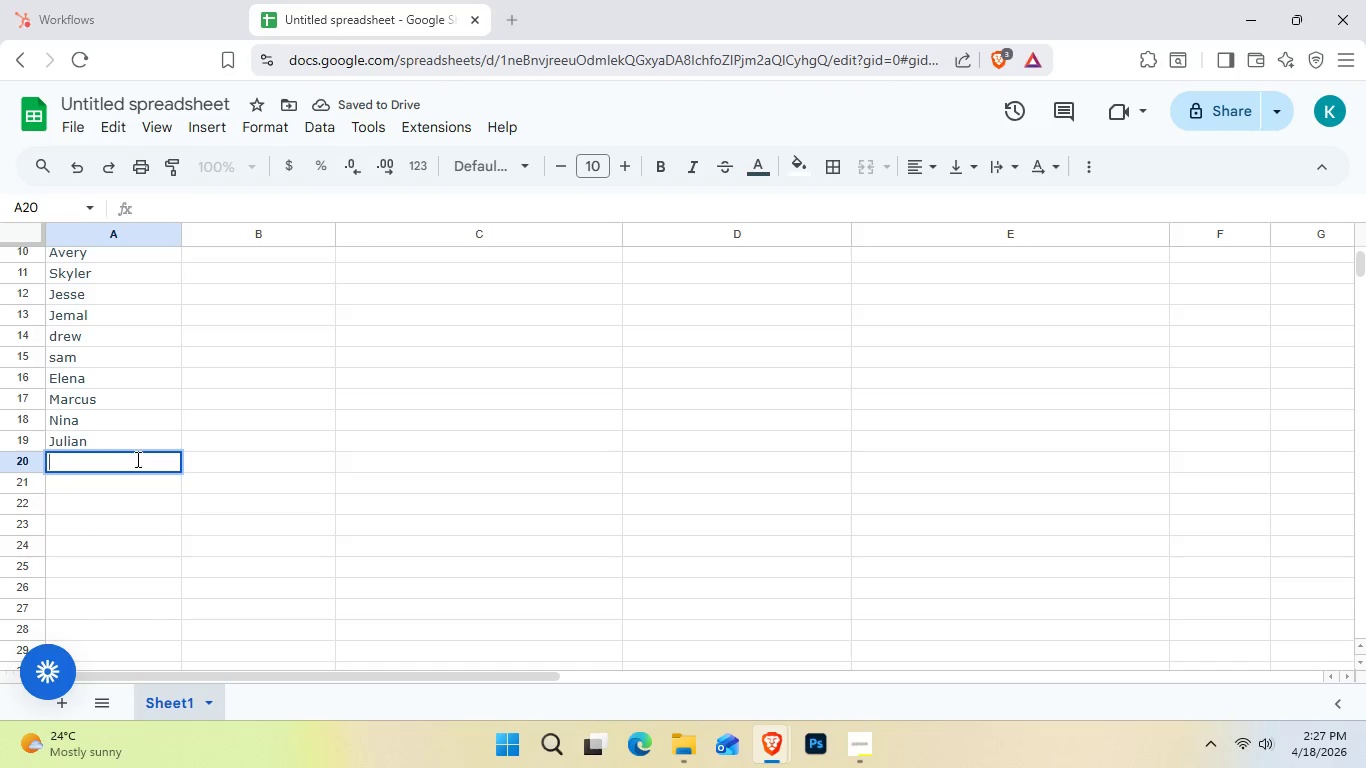 
type(Maei====)
key(Backspace)
key(Backspace)
key(Backspace)
key(Backspace)
key(Backspace)
key(Backspace)
 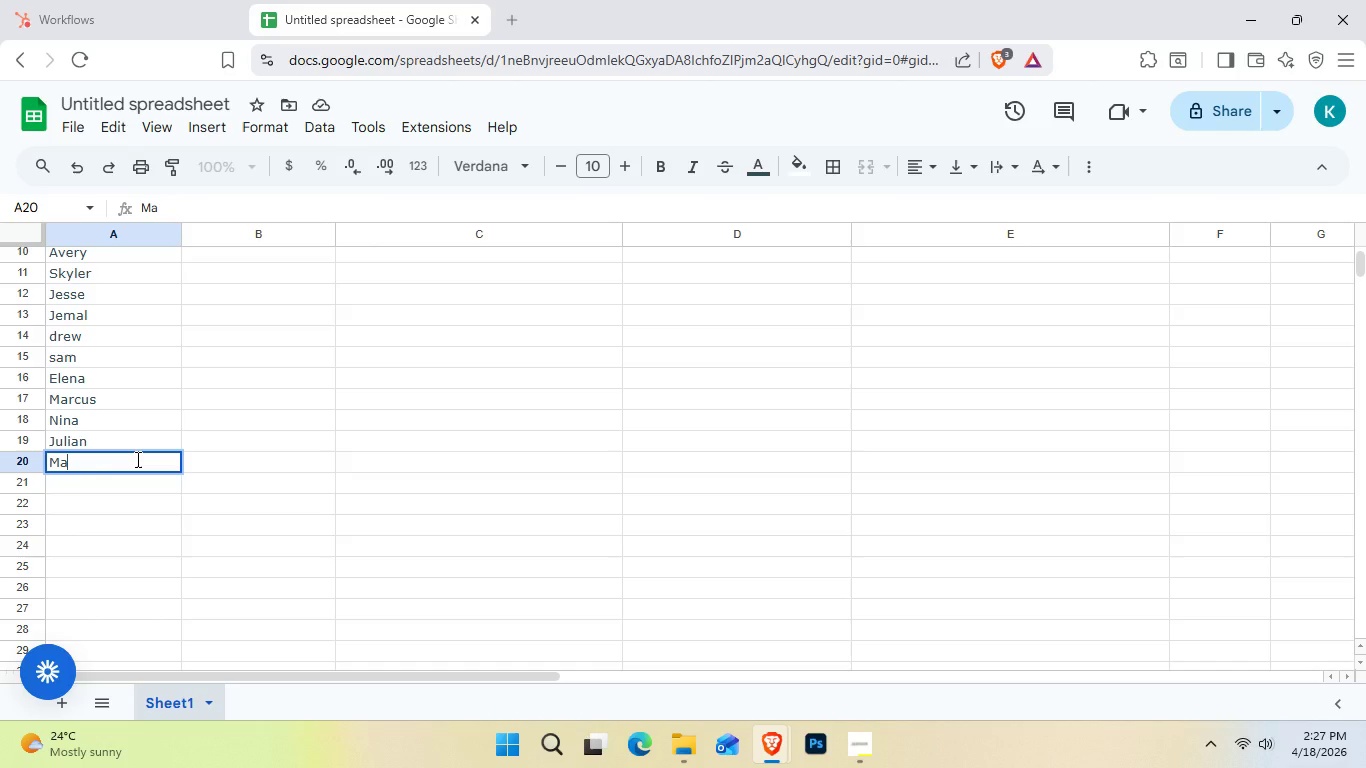 
type(ry)
key(Backspace)
type(a)
key(Backspace)
key(Backspace)
type(ya)
 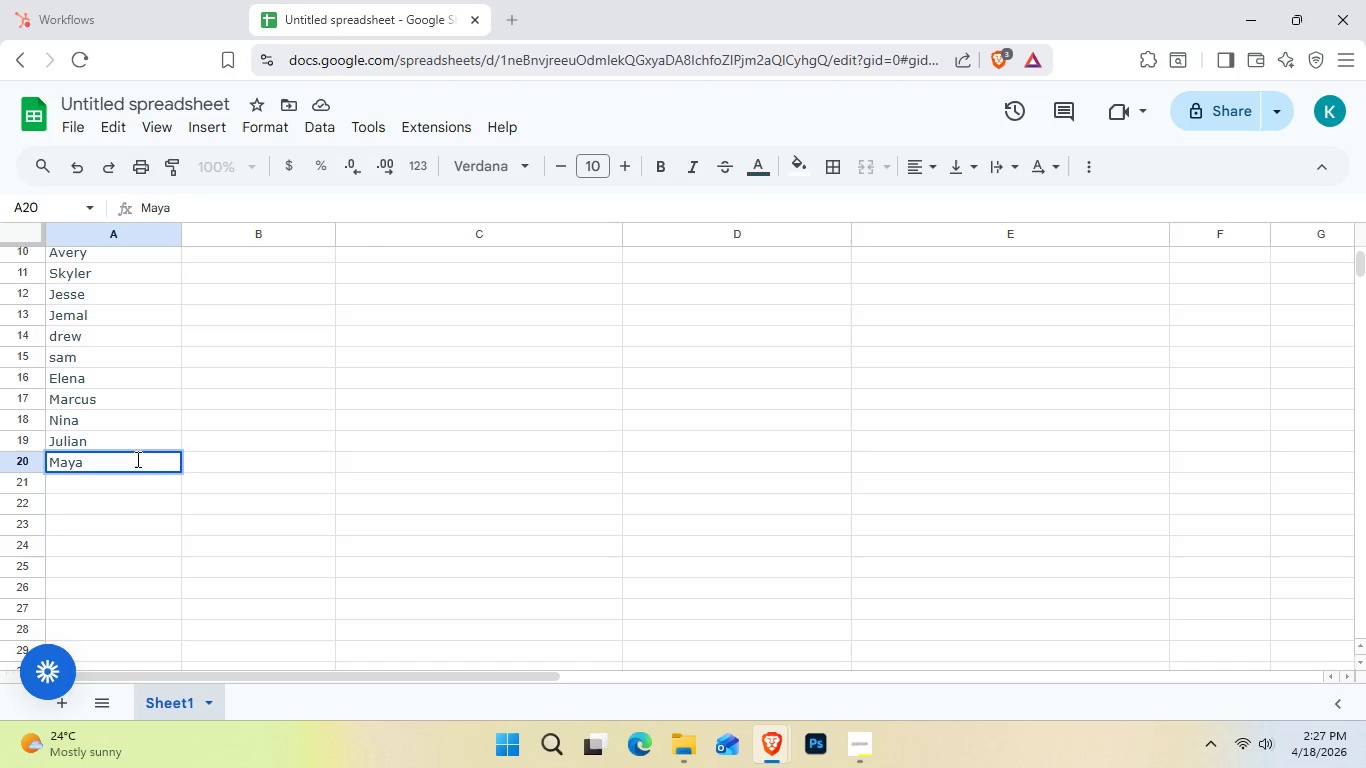 
key(Enter)
 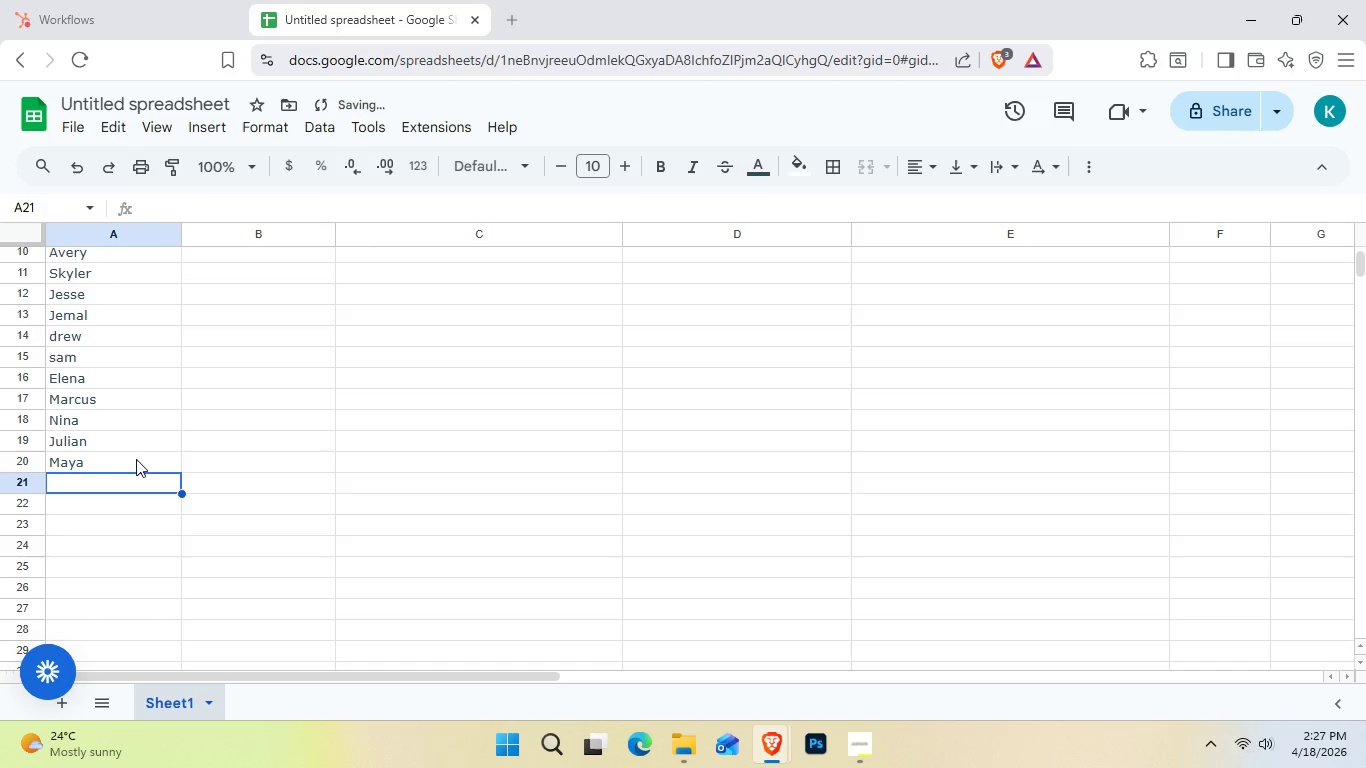 
key(Enter)
 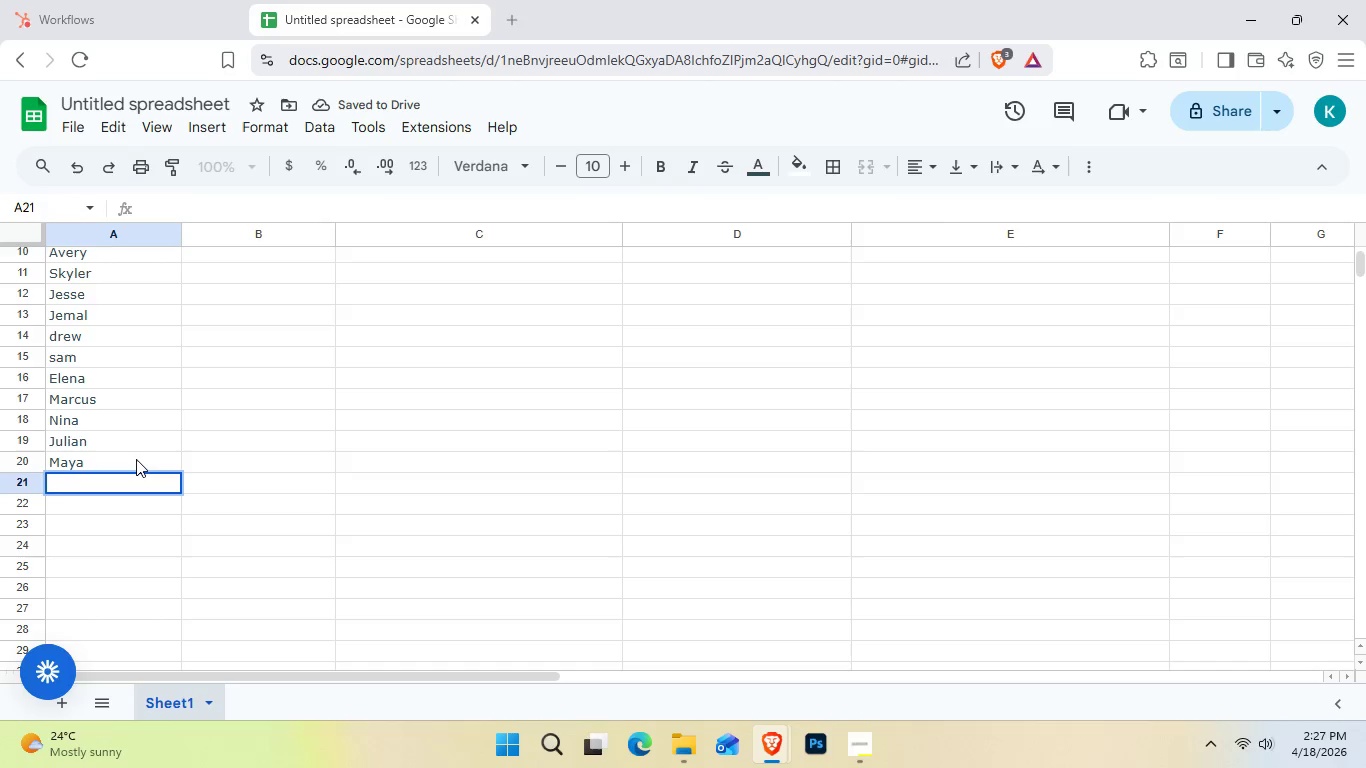 
type(l)
key(Backspace)
type(Lo)
 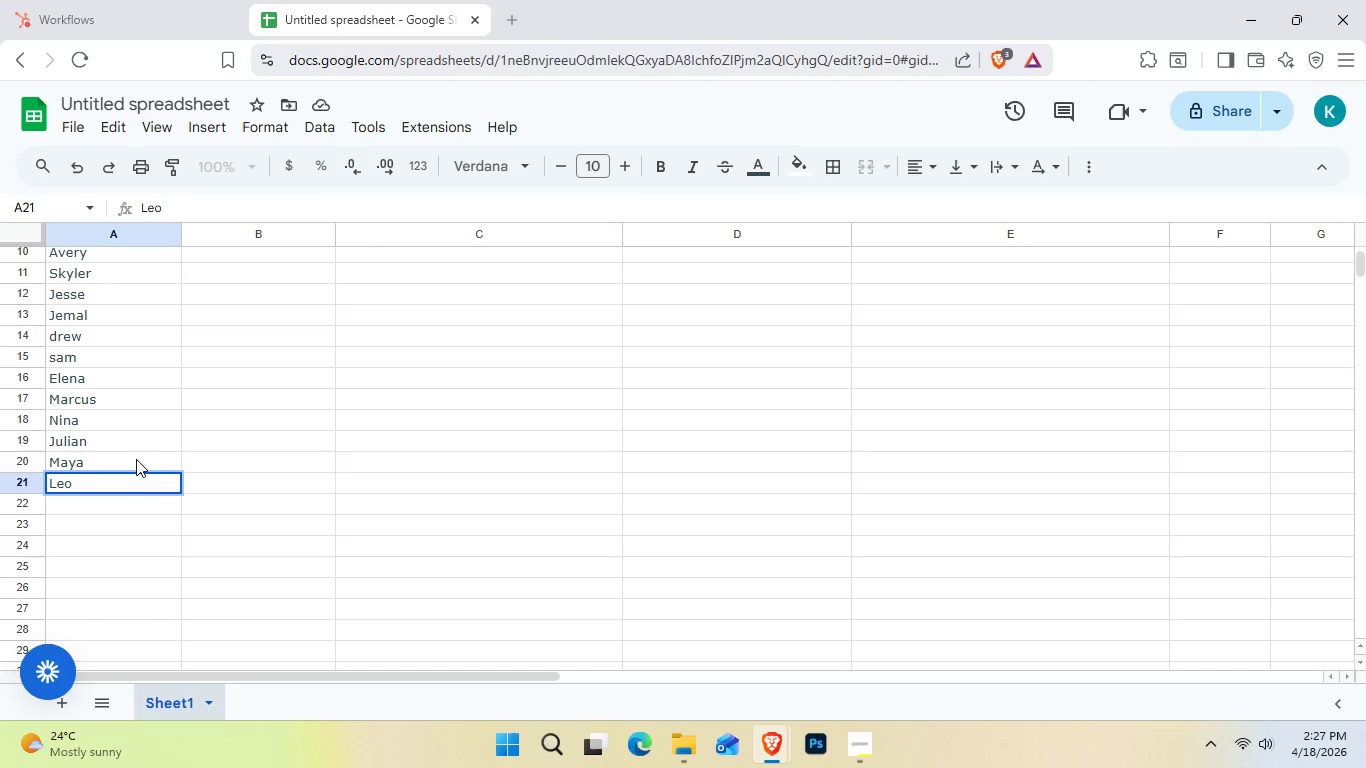 
 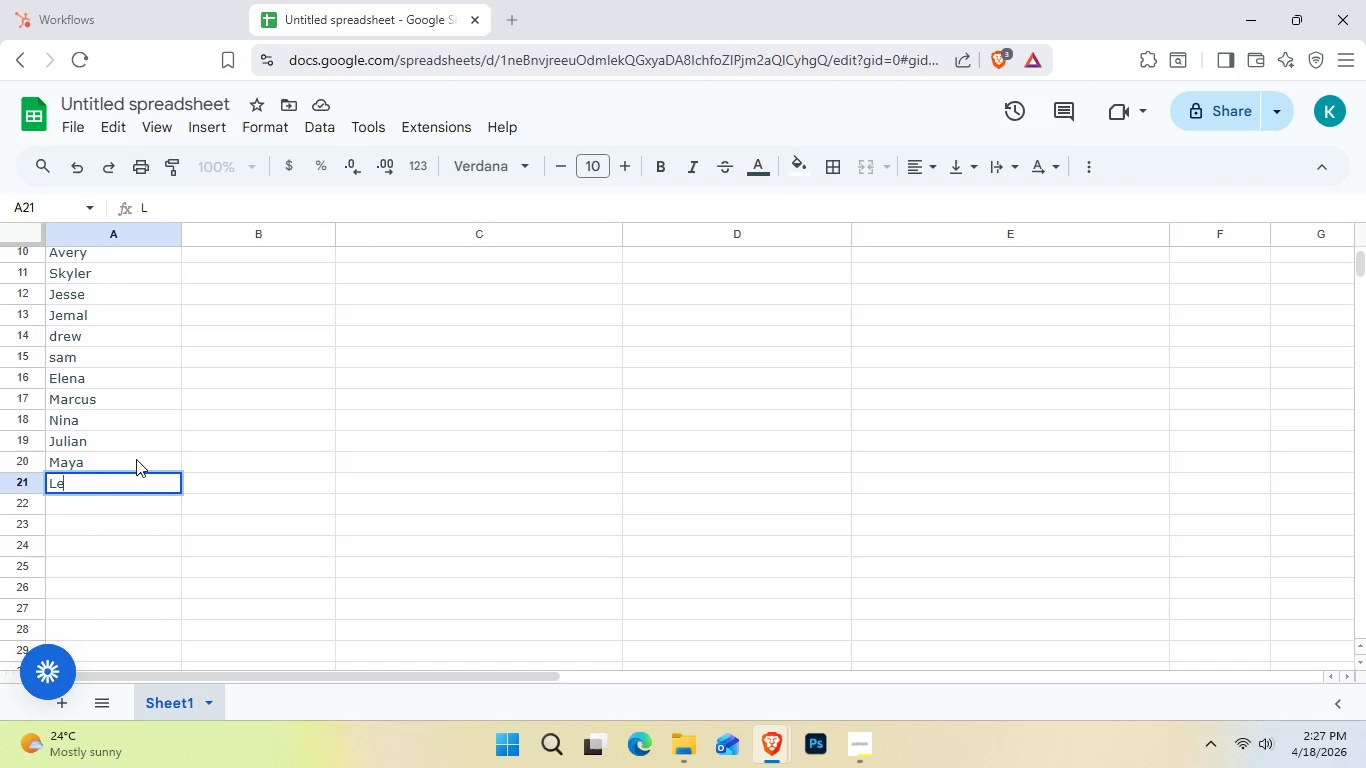 
hold_key(key=E, duration=0.31)
 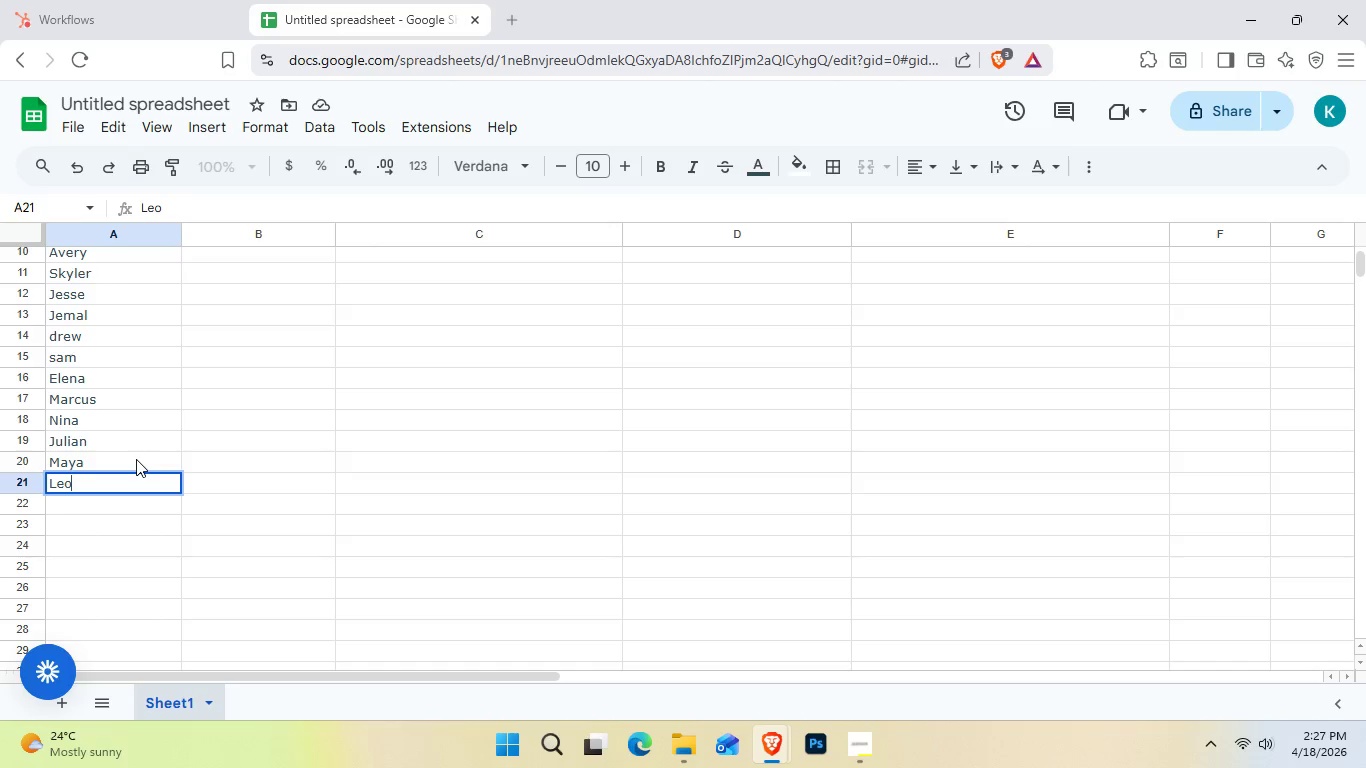 
wait(9.33)
 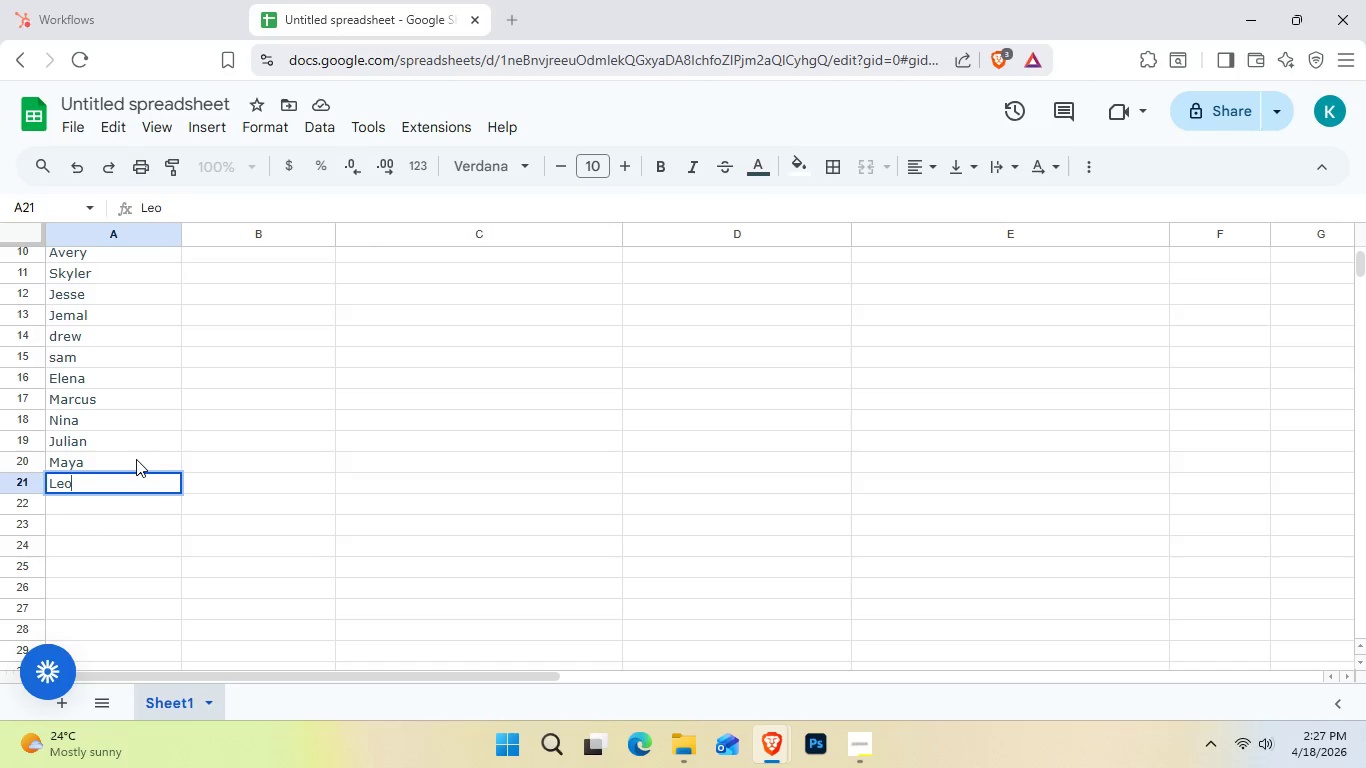 
scroll: coordinate [168, 559], scroll_direction: none, amount: 0.0
 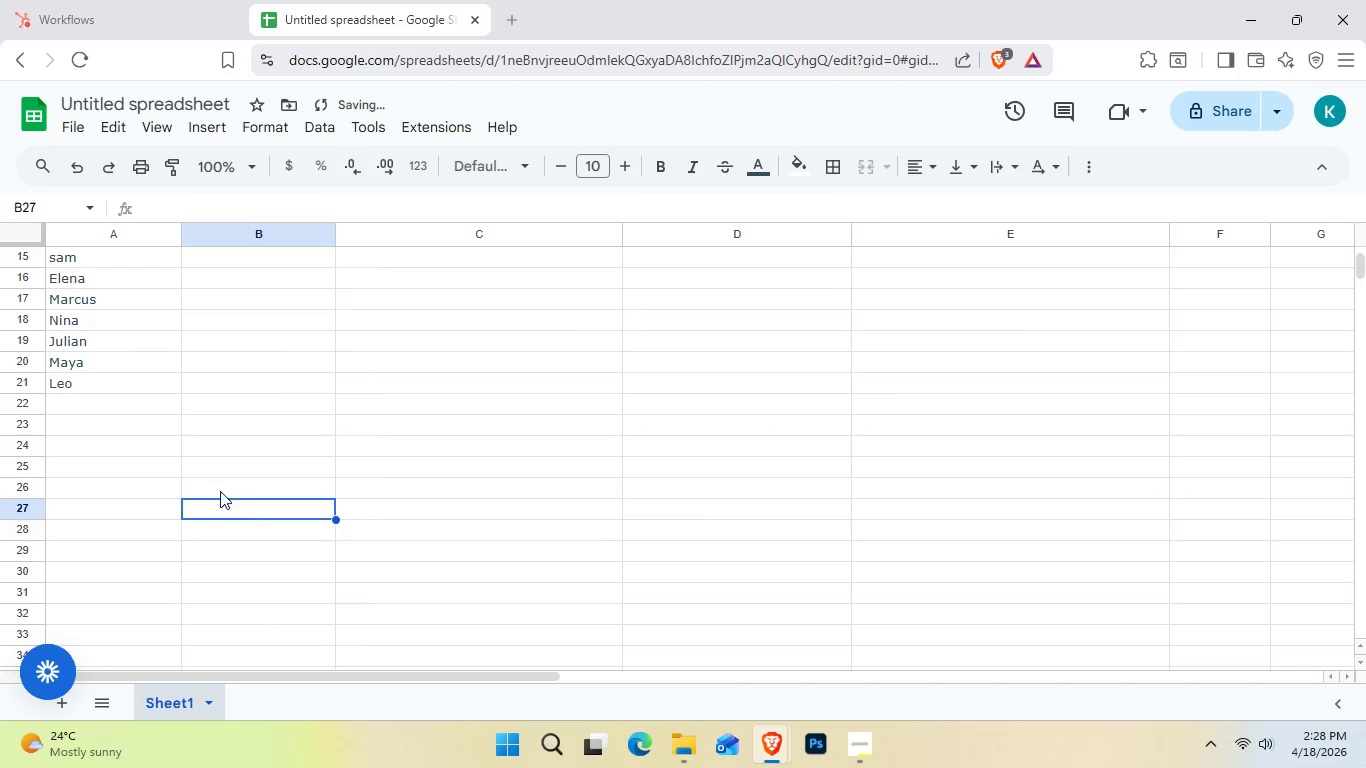 
scroll: coordinate [206, 487], scroll_direction: up, amount: 5.0
 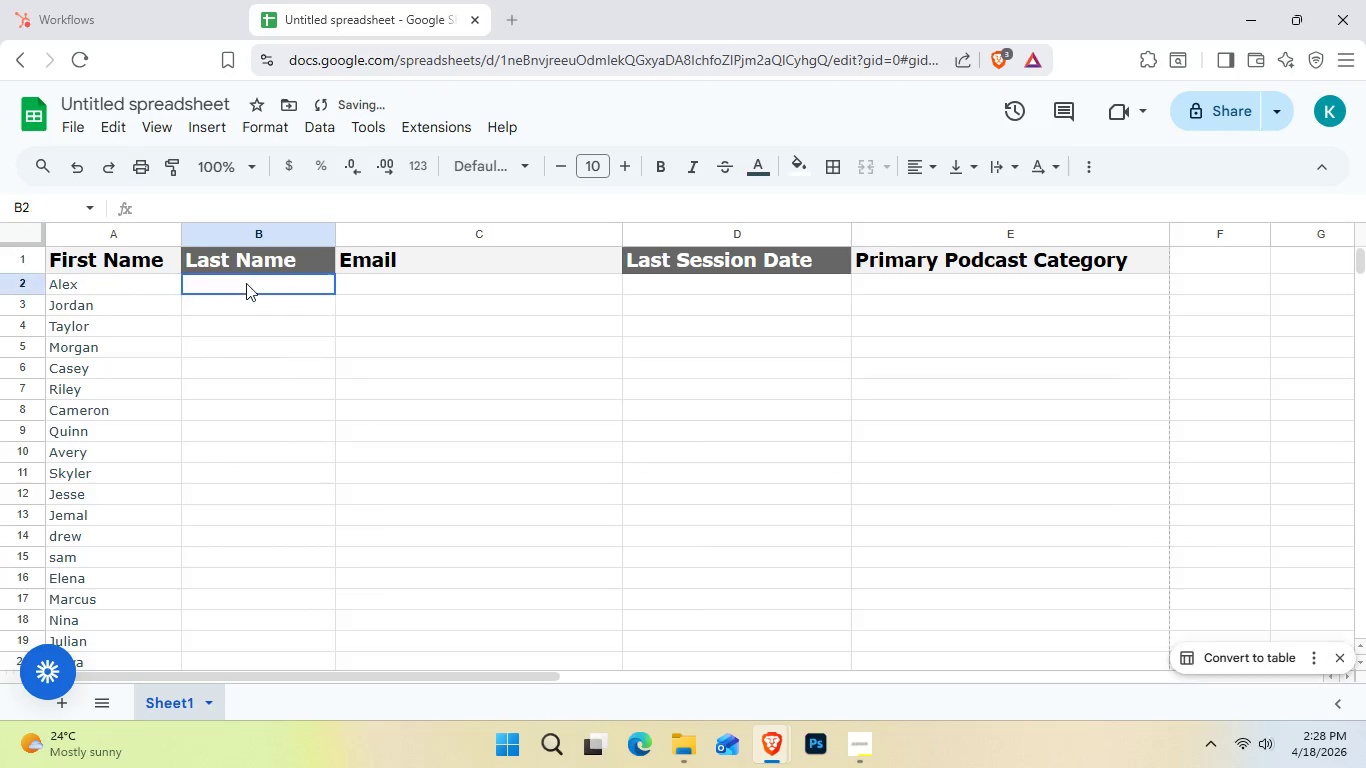 
double_click([246, 283])
 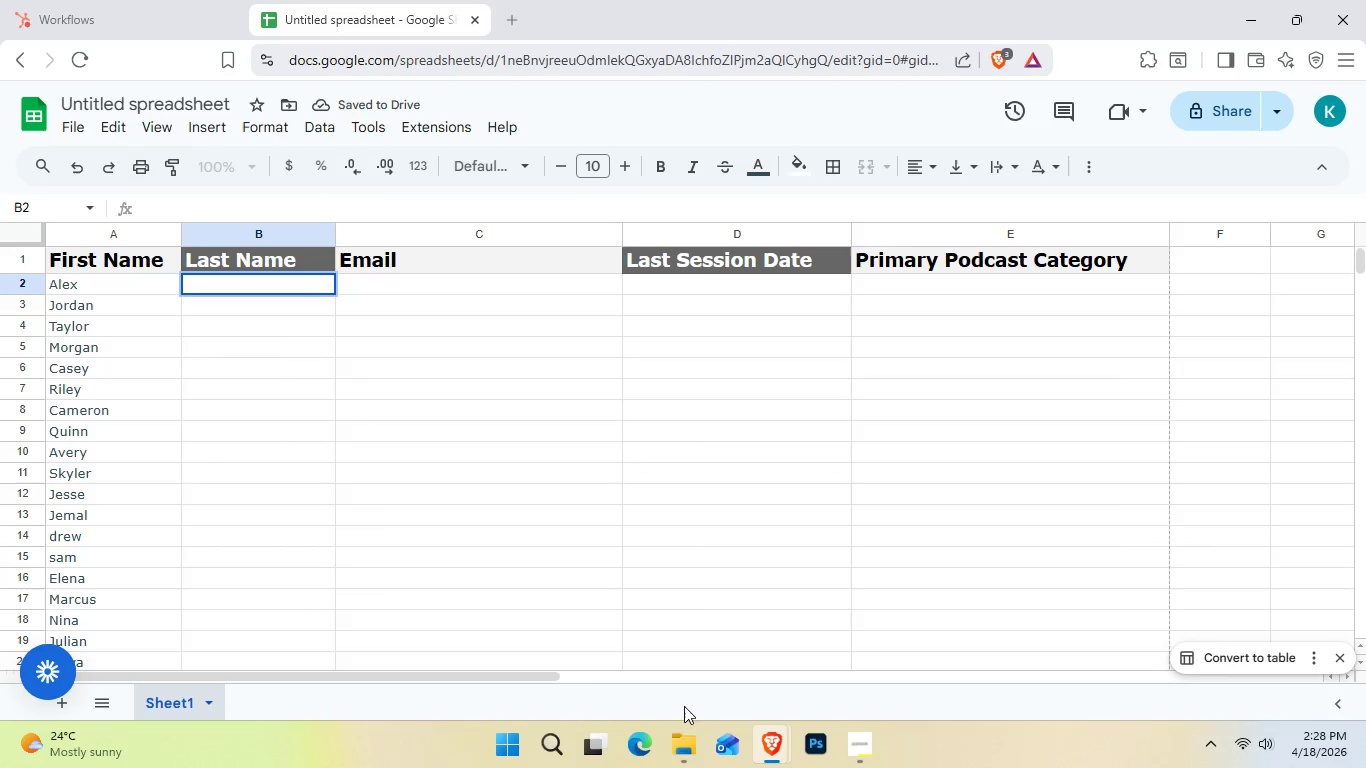 
mouse_move([797, 726])
 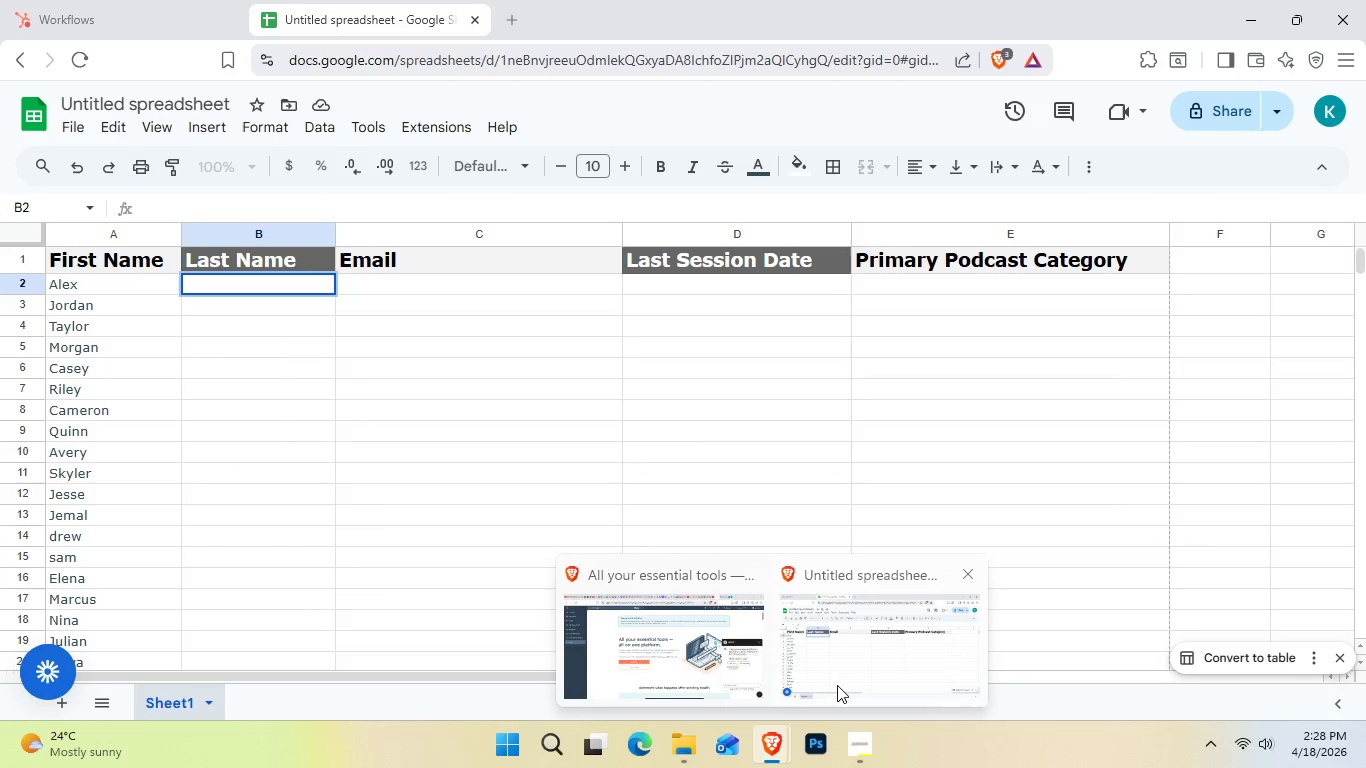 
left_click([837, 685])
 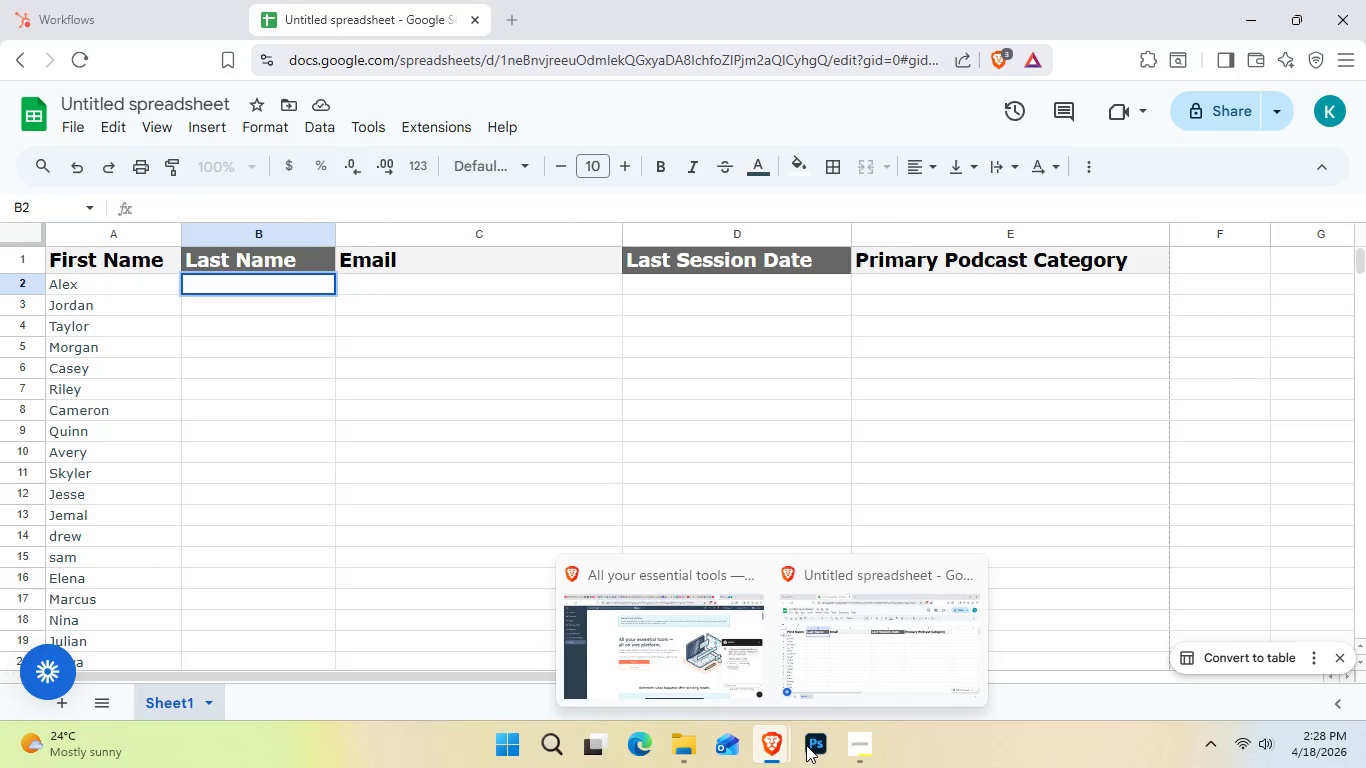 
left_click([860, 749])